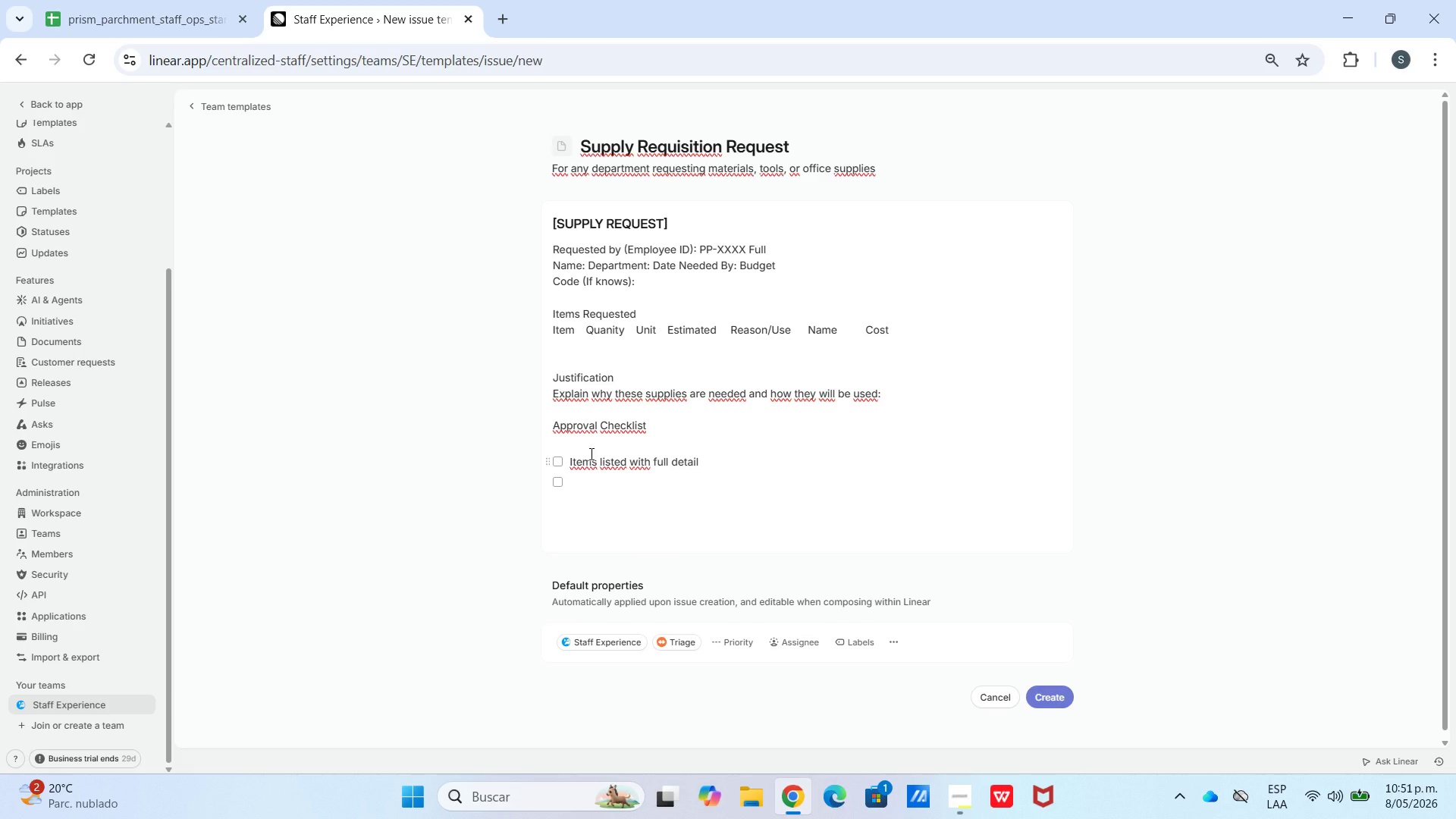 
type(Jus)
 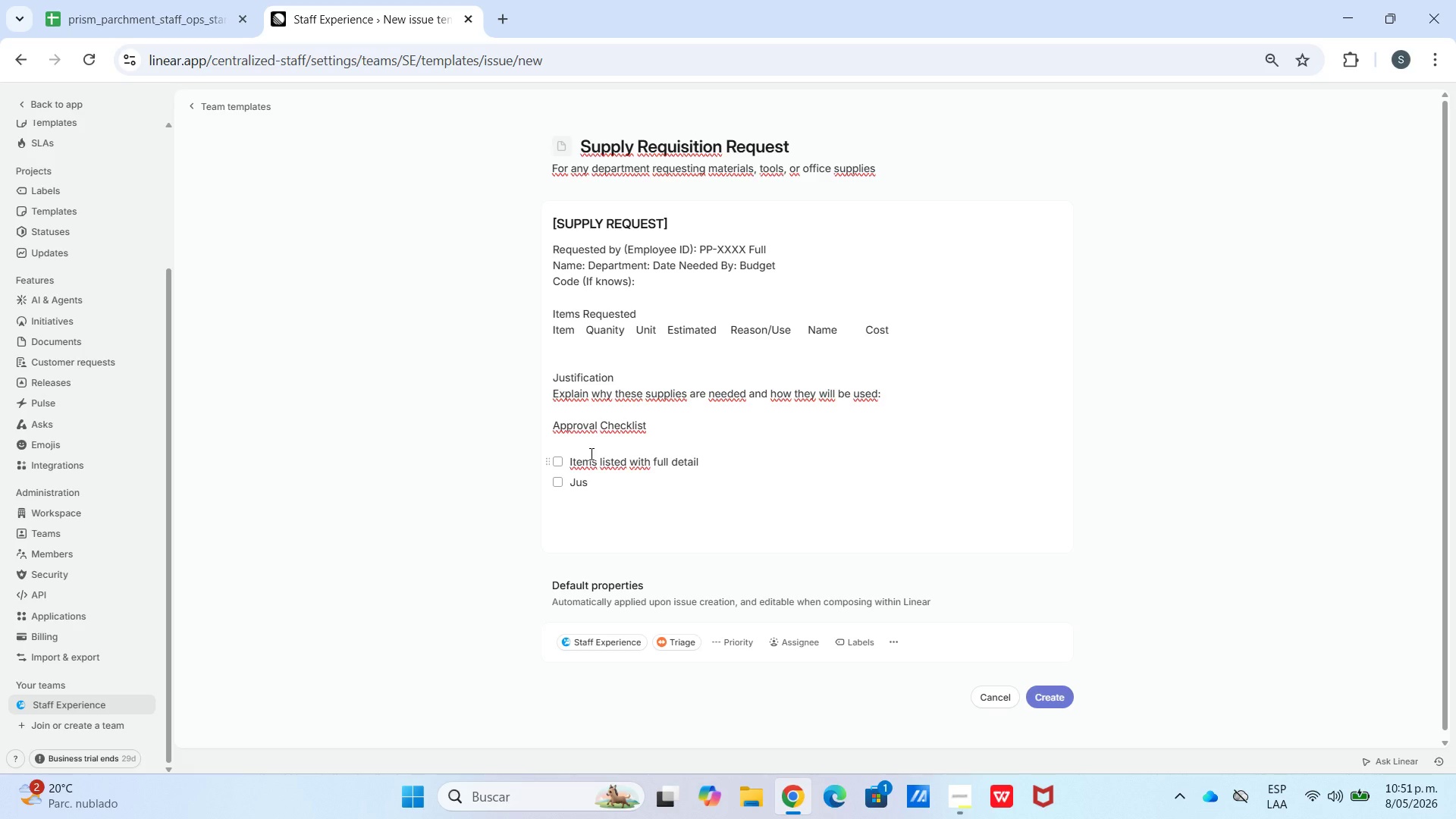 
type(tification proviede)
key(Backspace)
key(Backspace)
key(Backspace)
type(de)
key(Backspace)
type(d)
key(Backspace)
type(ed)
 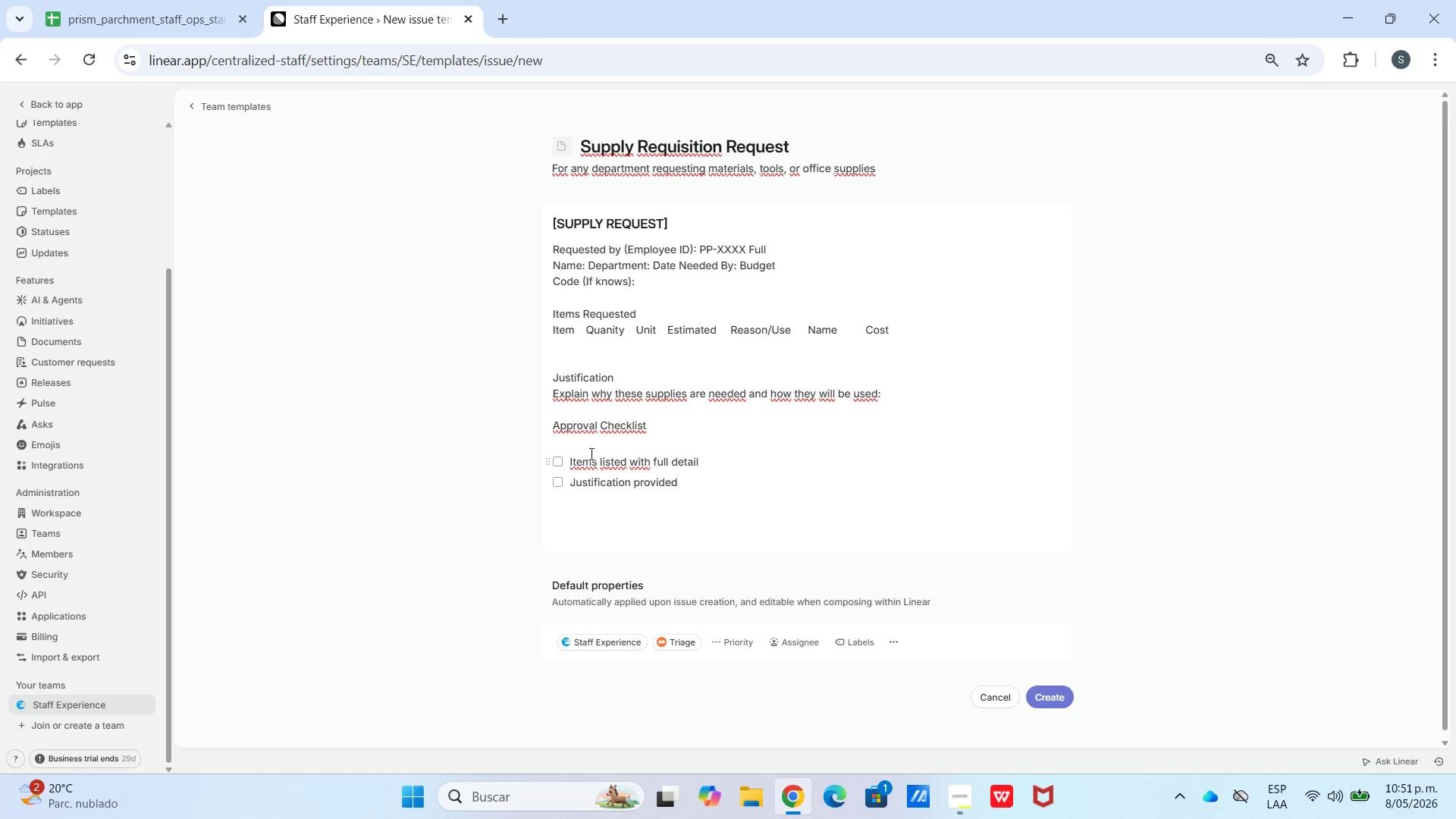 
key(Enter)
 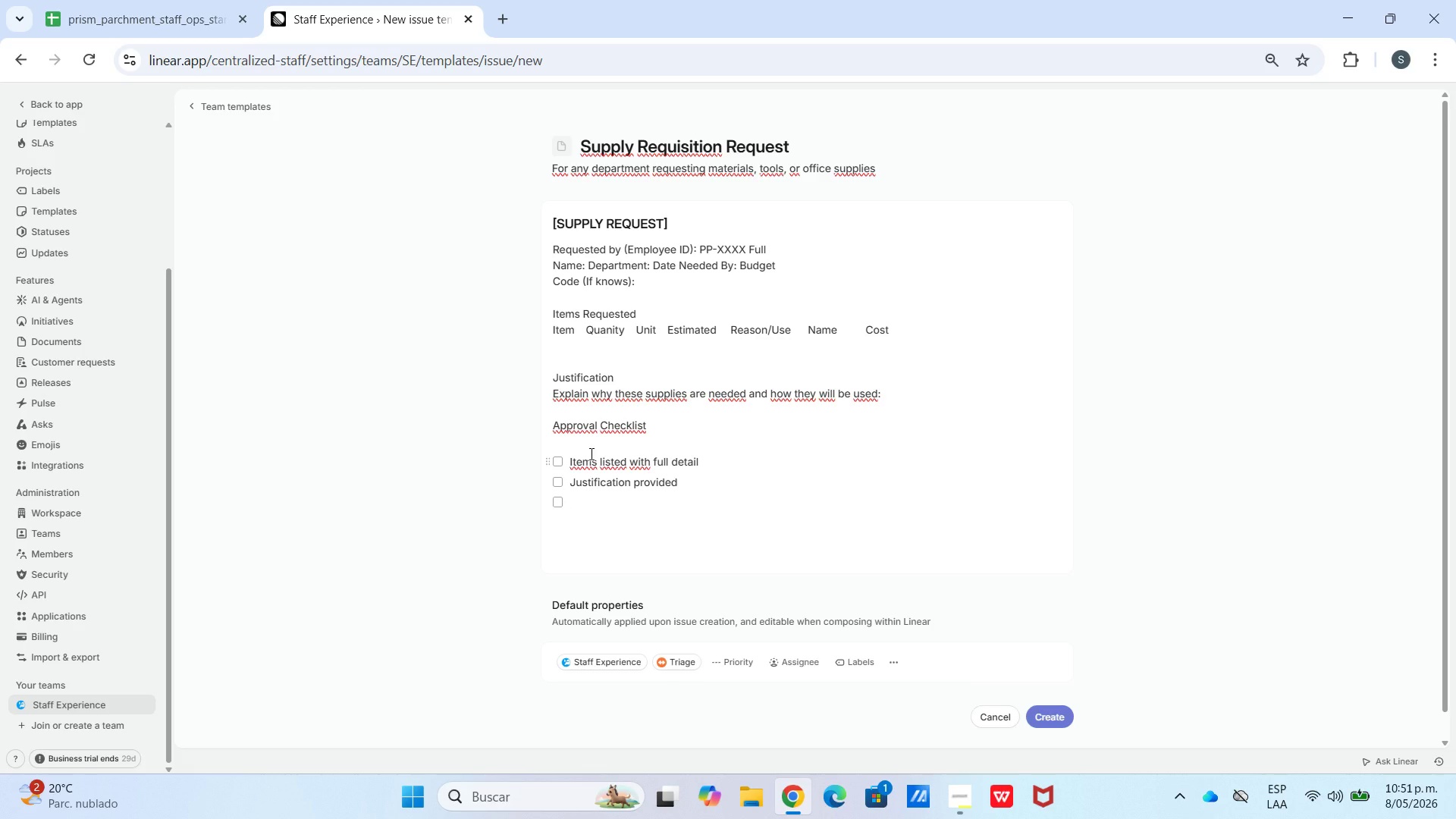 
type(Department manager approval received)
 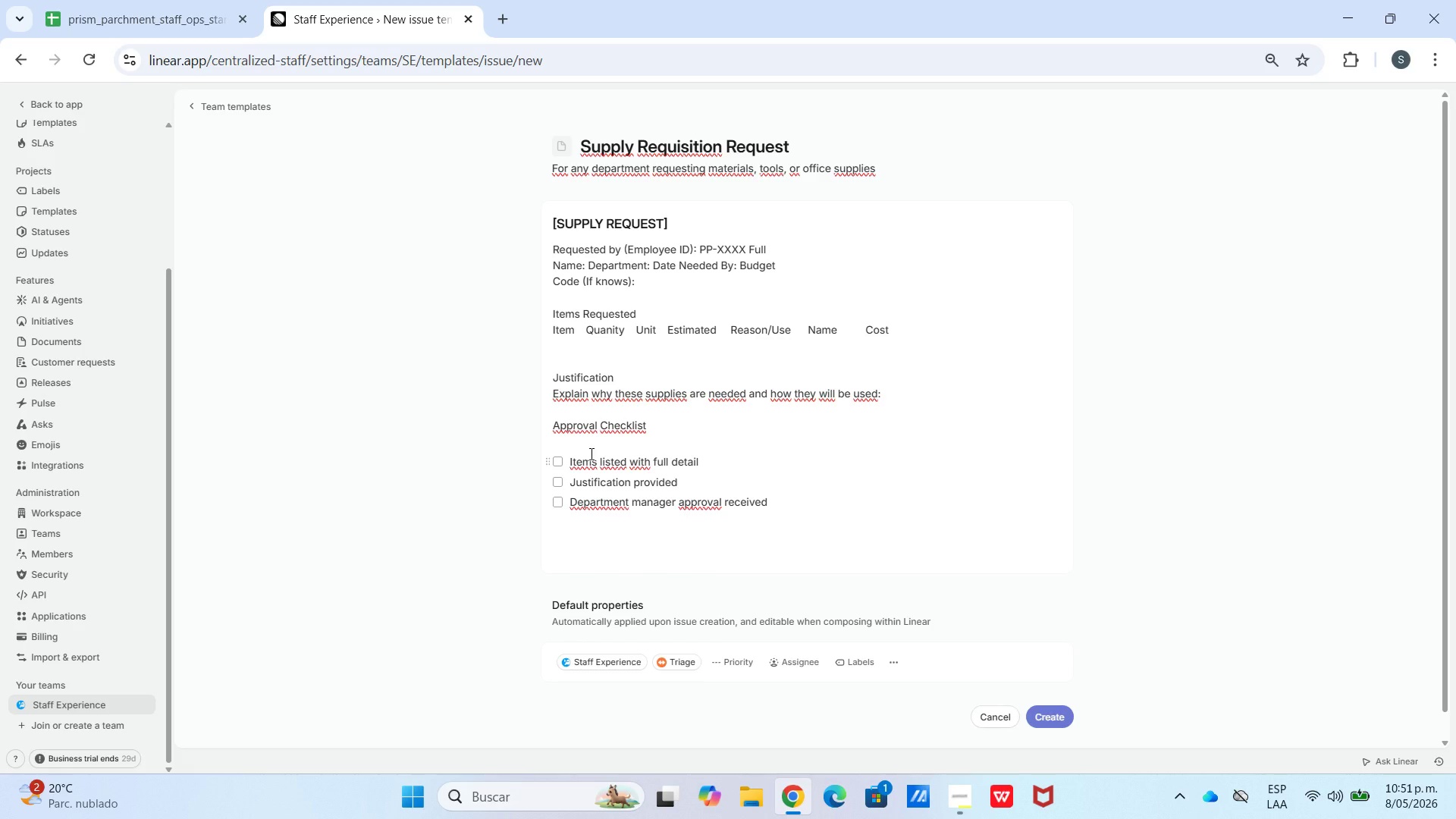 
key(Enter)
 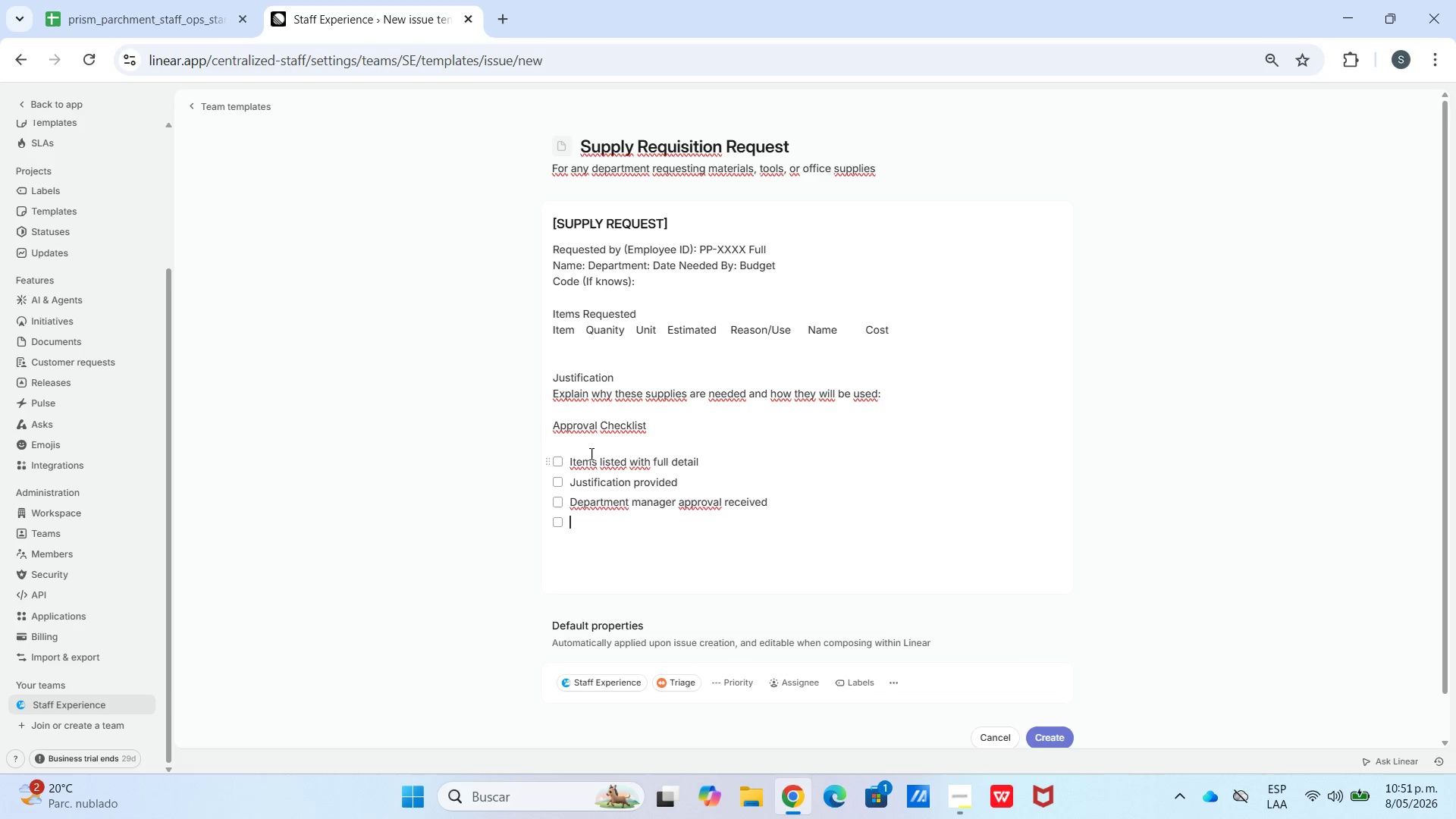 
type(Procurement team noi)
key(Backspace)
type(tifield)
key(Backspace)
key(Backspace)
key(Backspace)
key(Backspace)
type(led)
 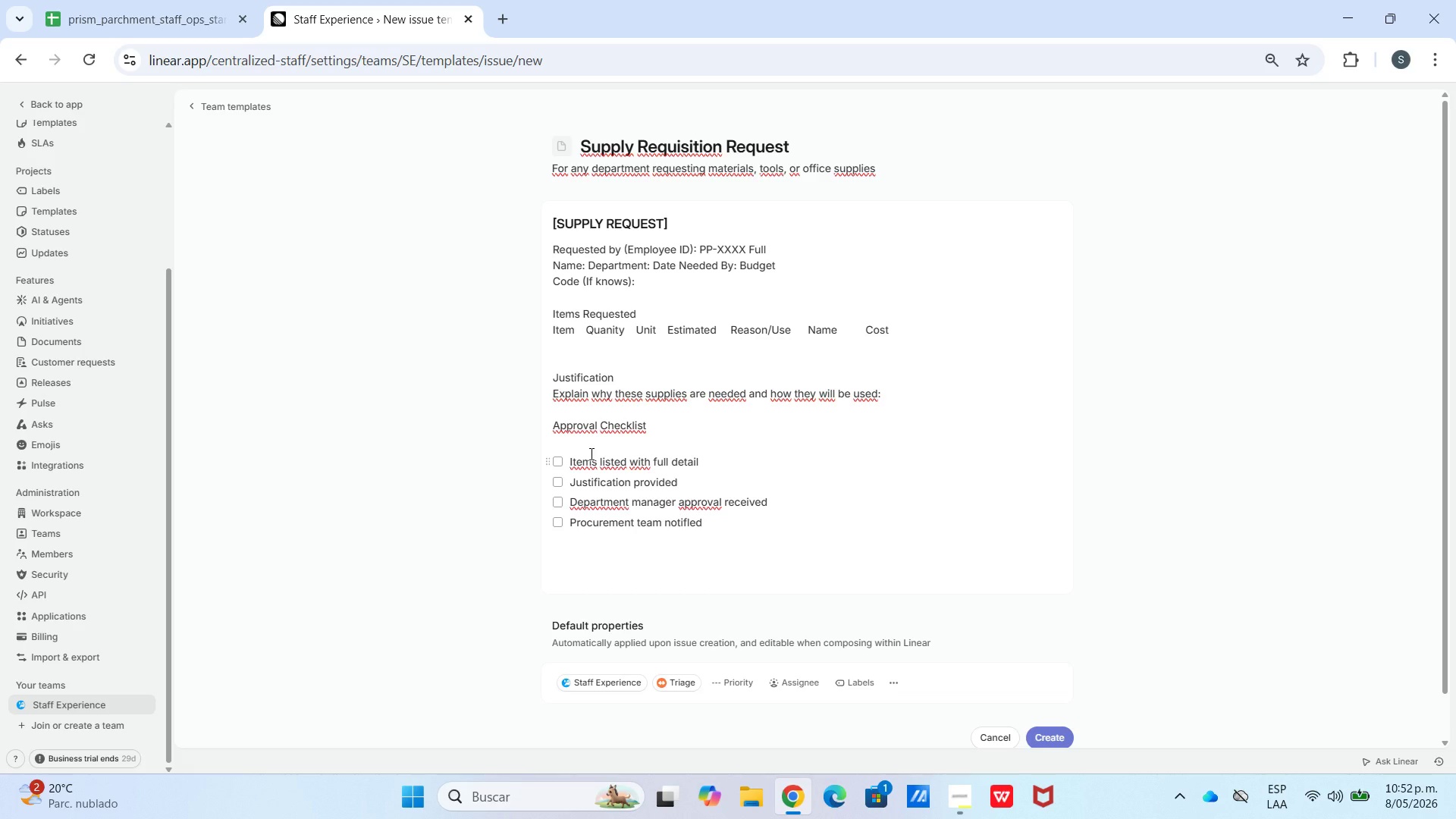 
hold_key(key=ShiftLeft, duration=0.61)
 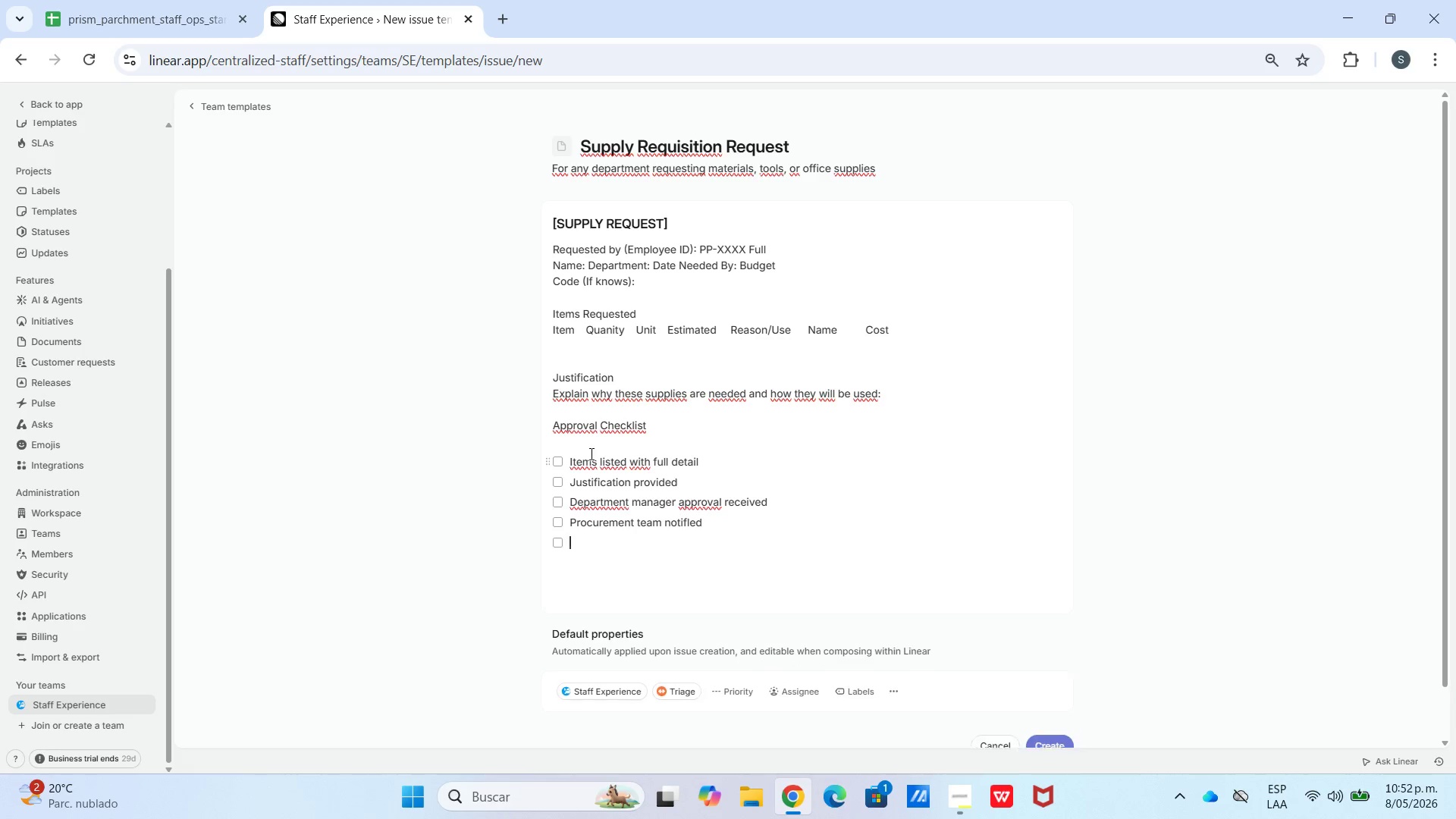 
key(Enter)
 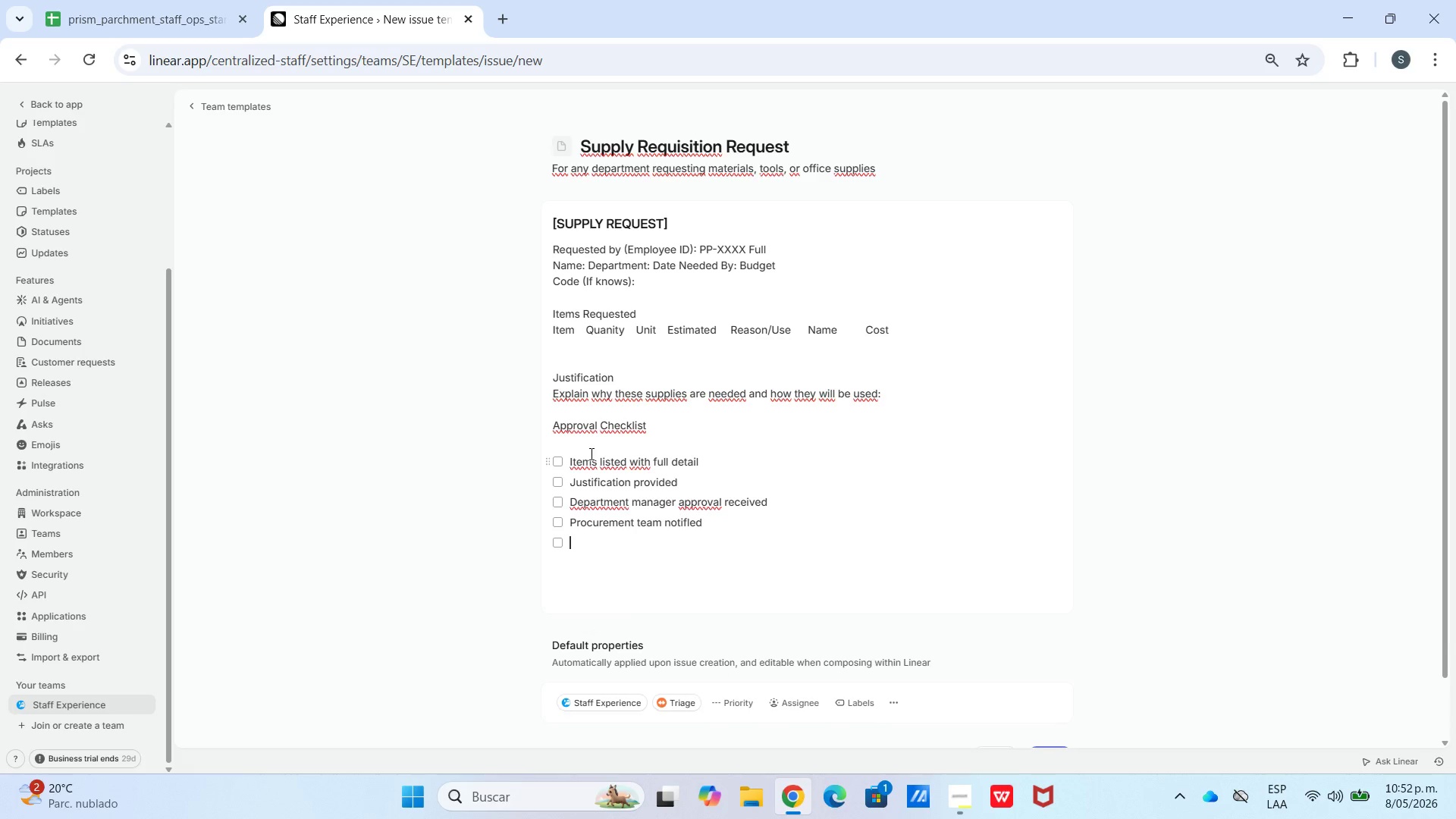 
type(Org)
key(Backspace)
type(der placed)
 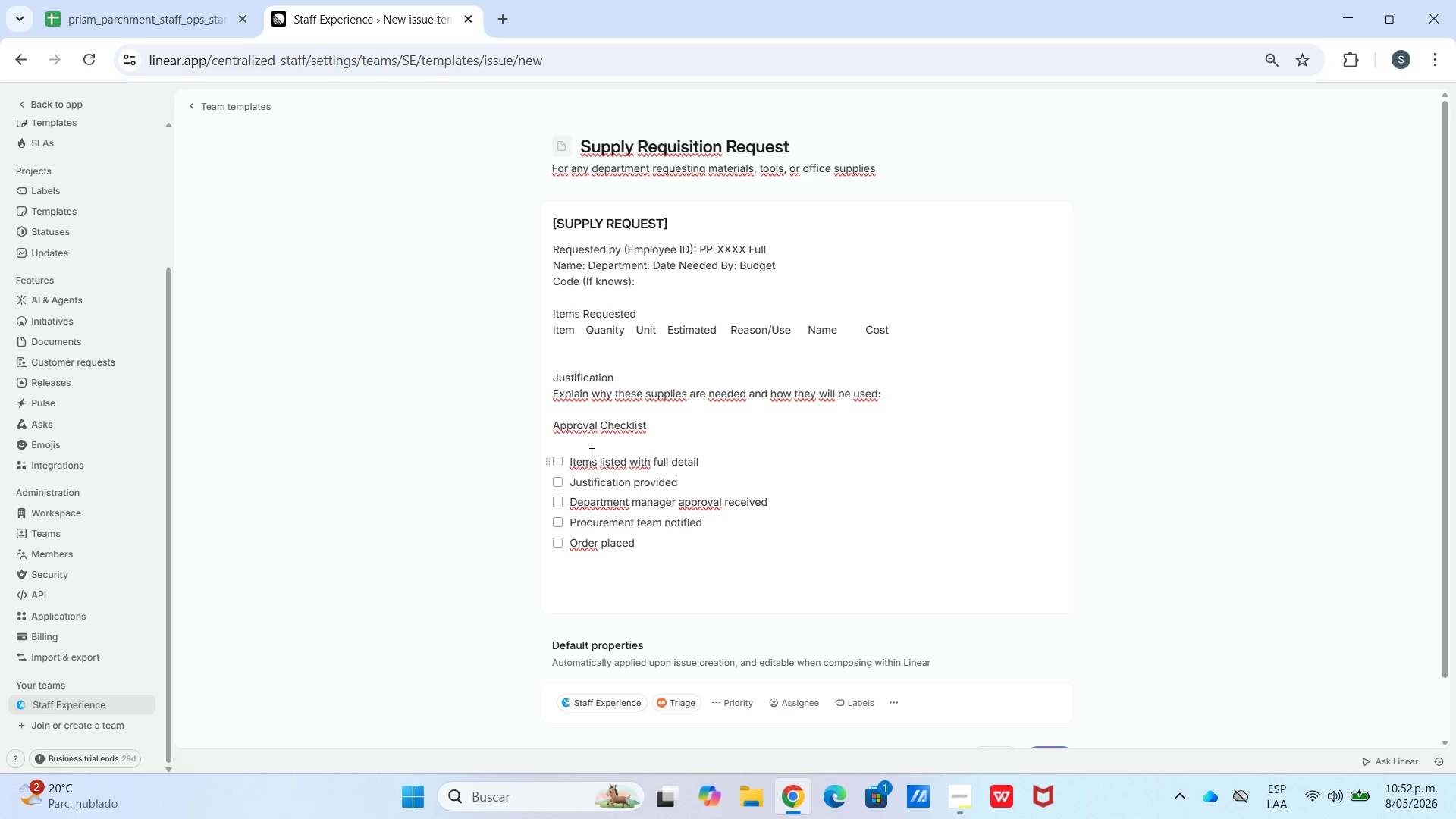 
key(Enter)
 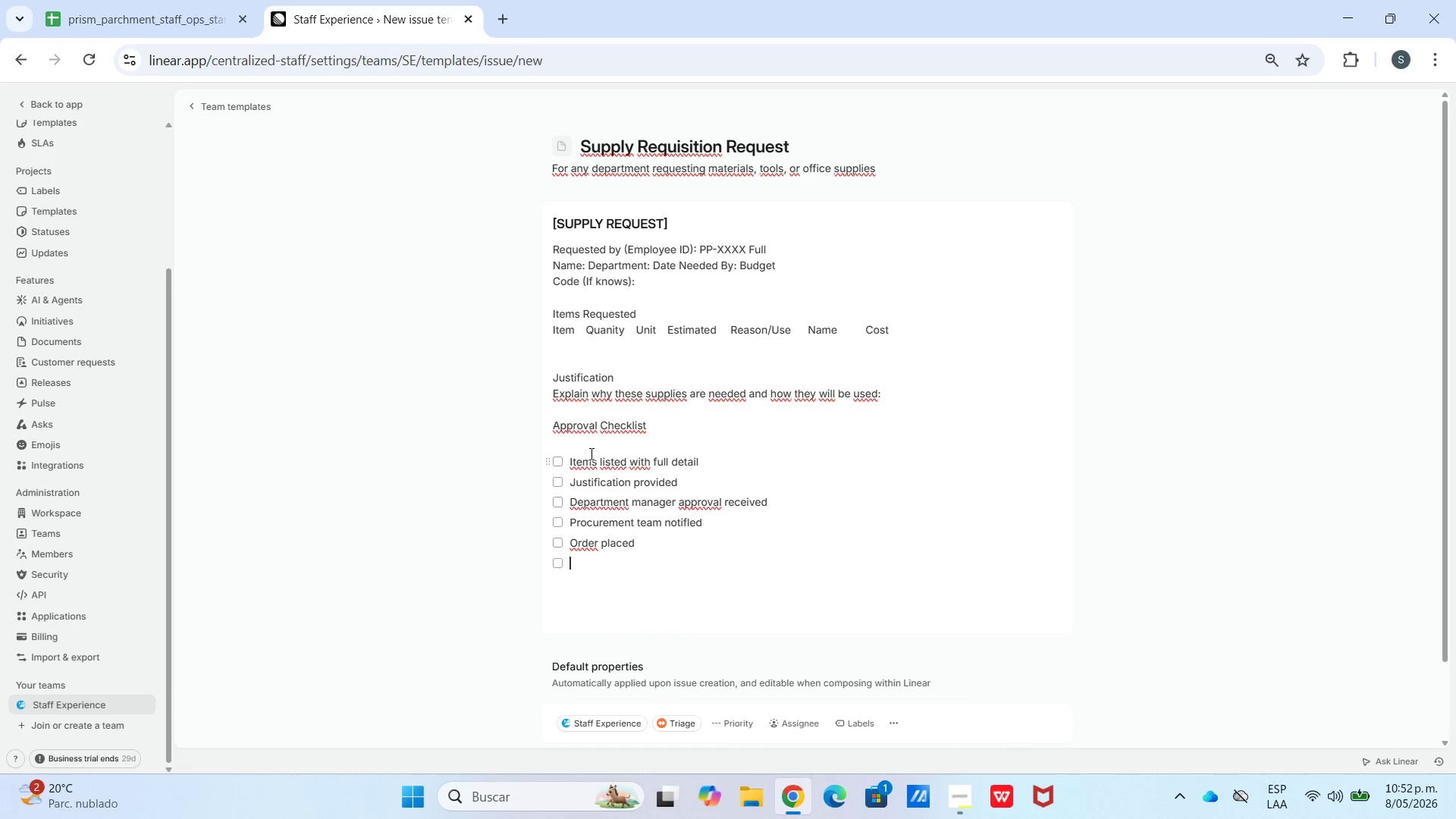 
type(Items received and confirmed)
 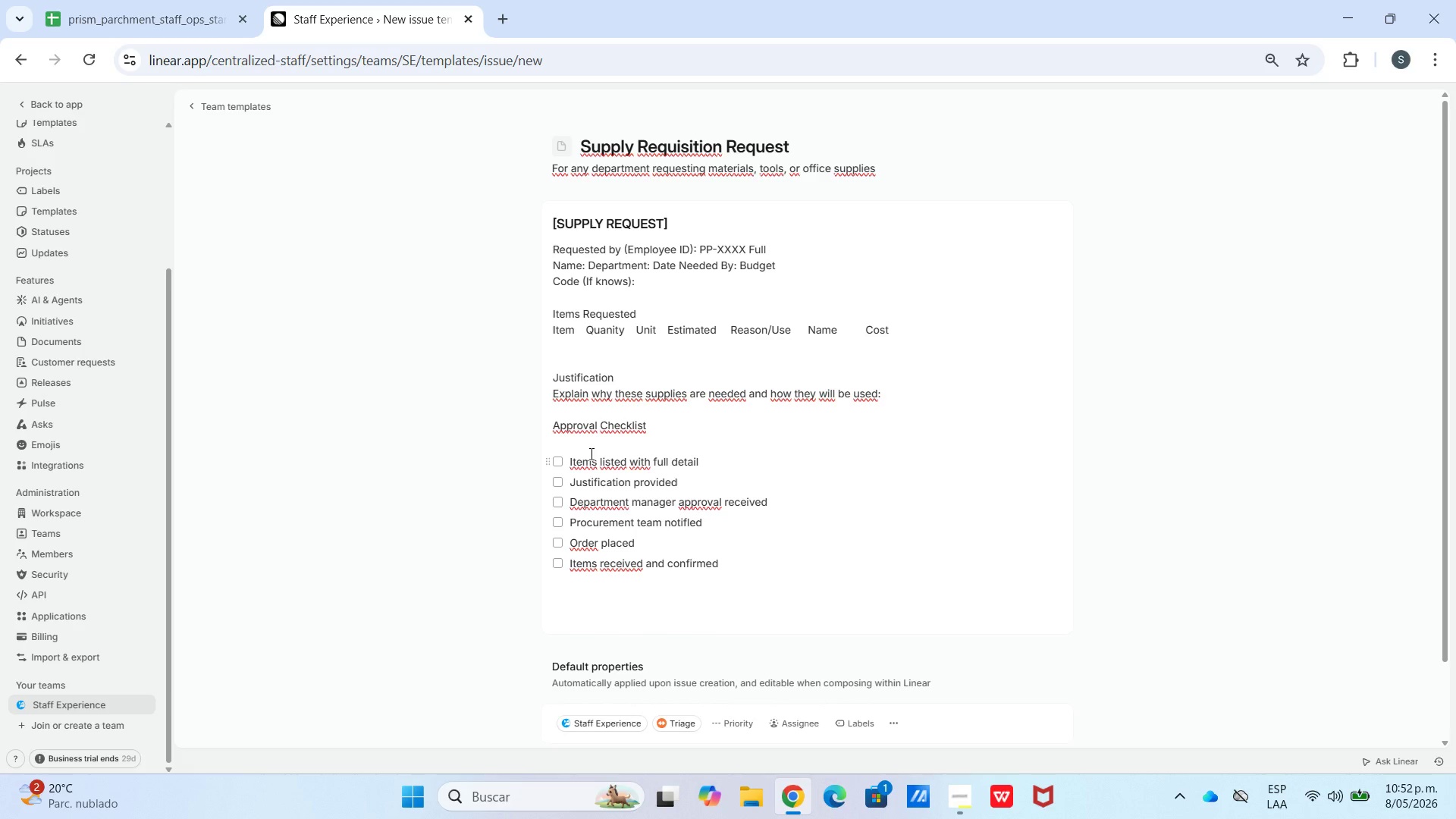 
wait(6.45)
 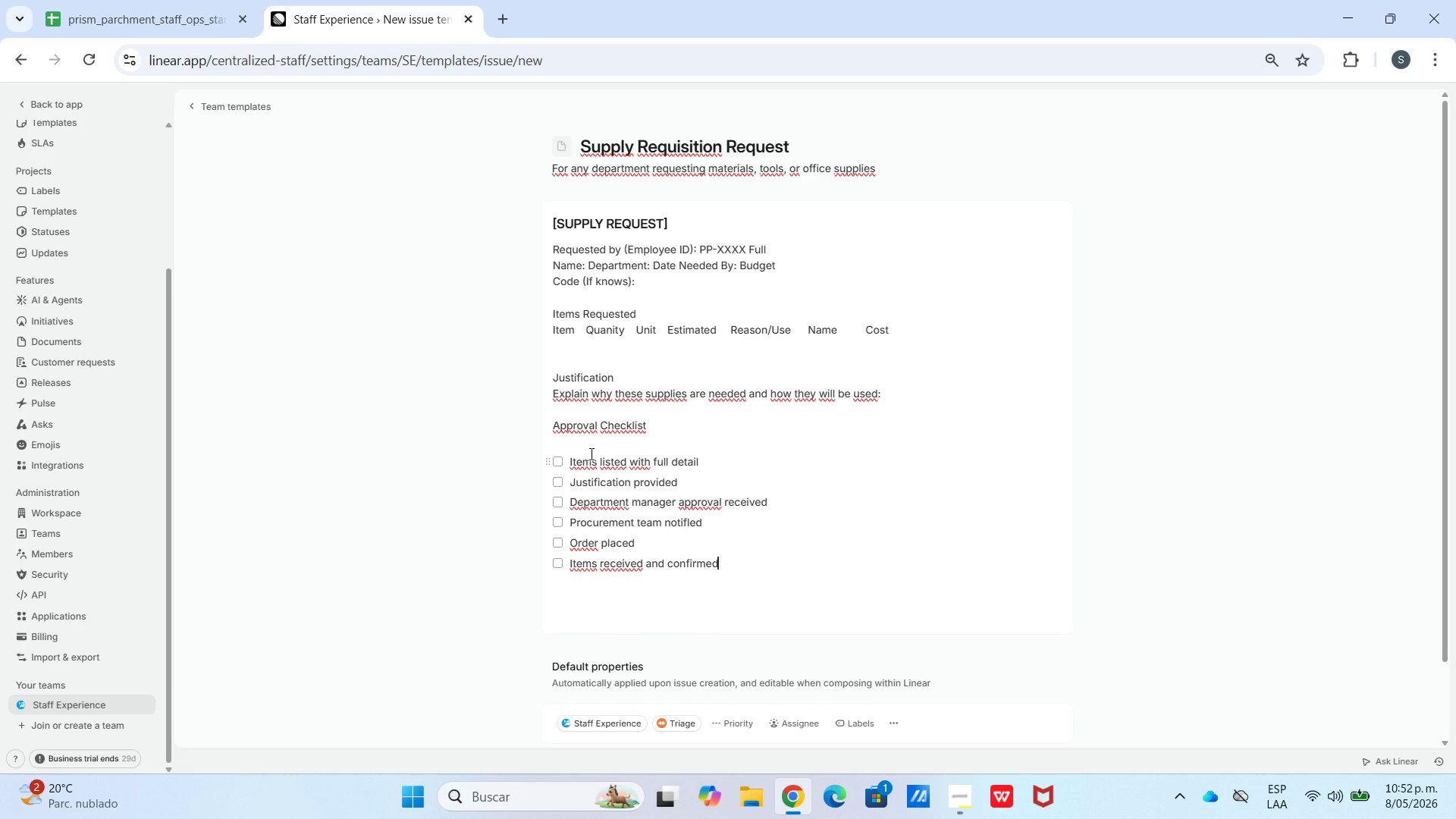 
left_click([851, 726])
 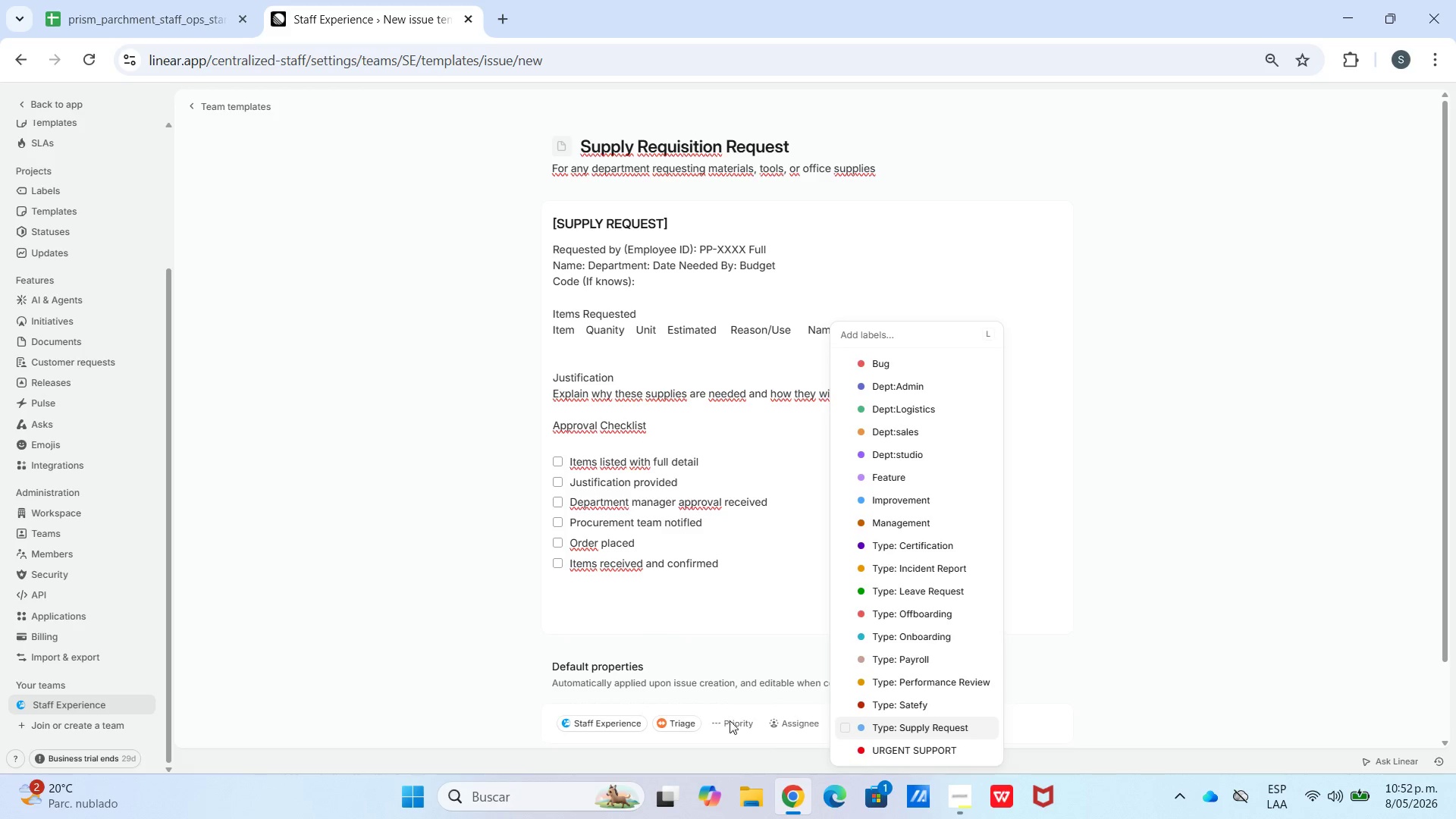 
double_click([734, 722])
 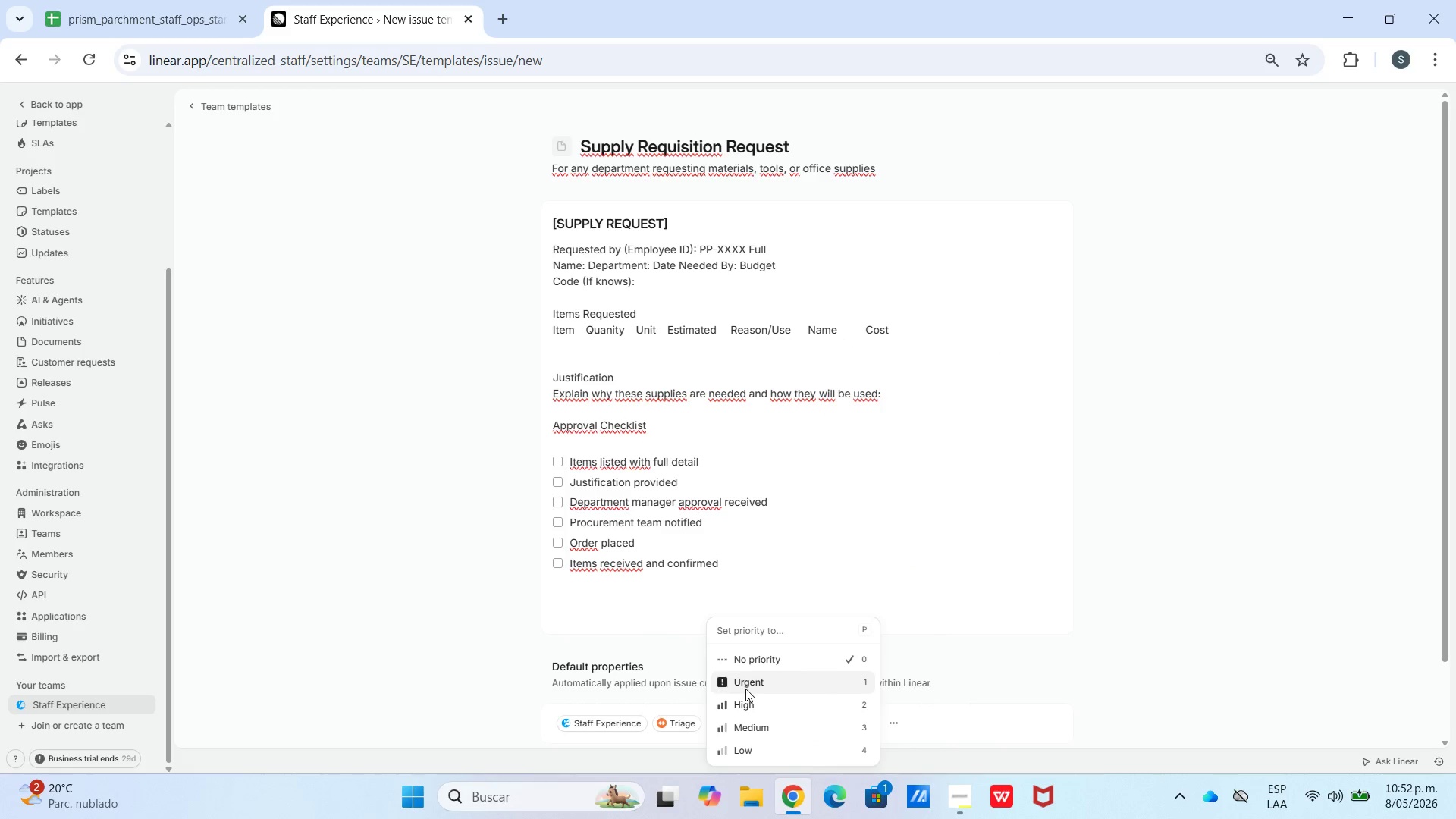 
left_click([745, 707])
 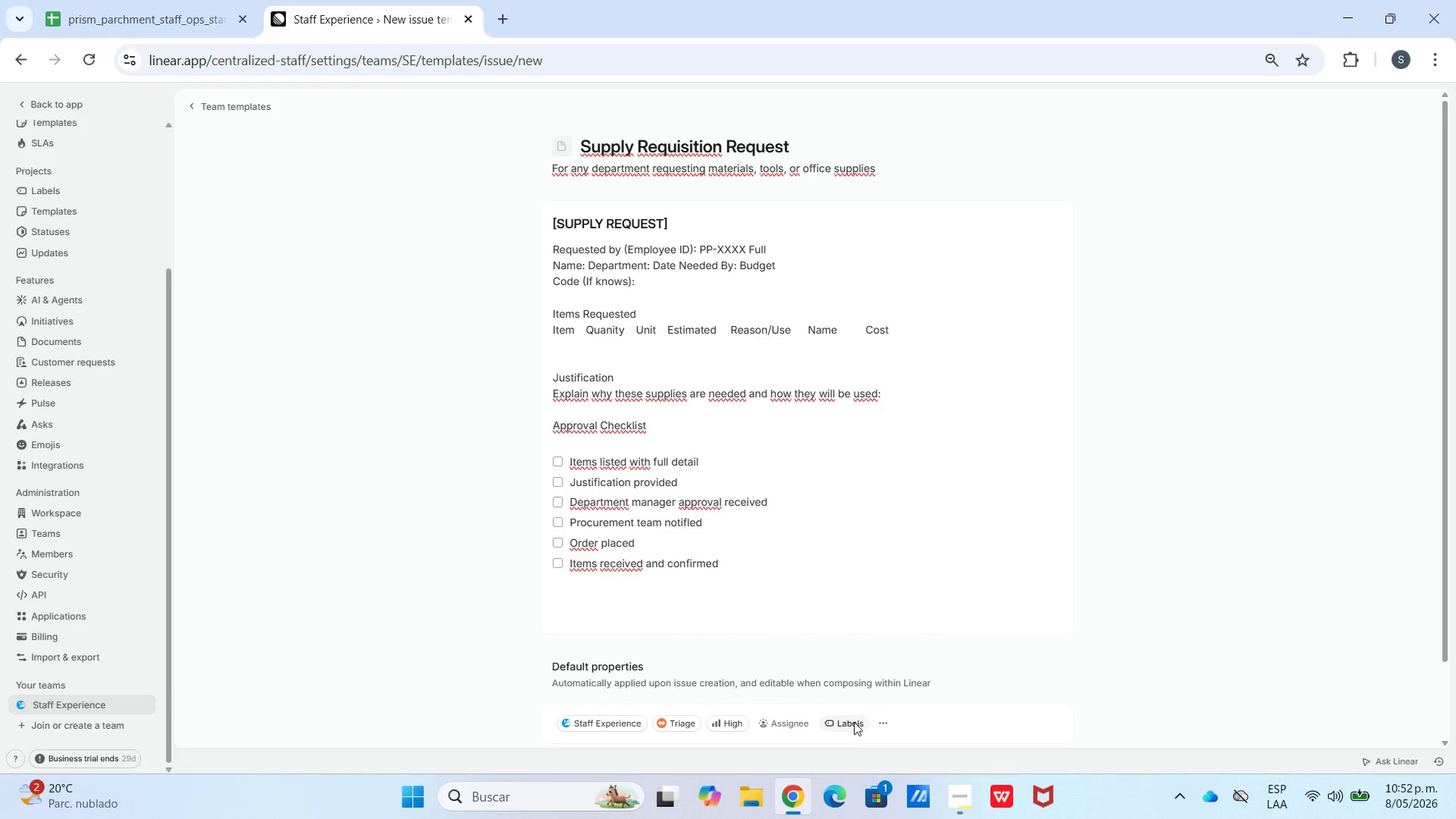 
left_click([849, 719])
 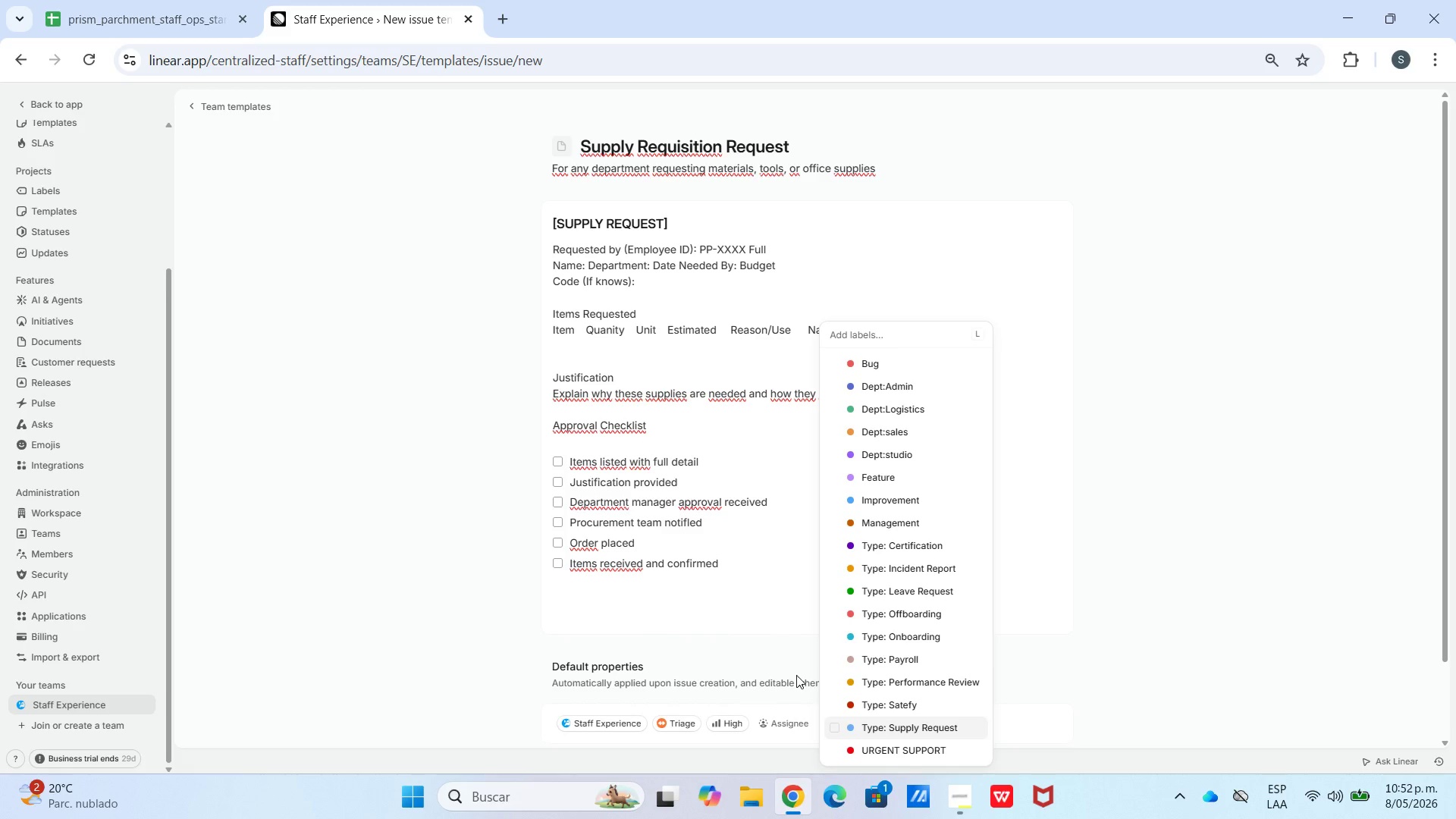 
mouse_move([867, 484])
 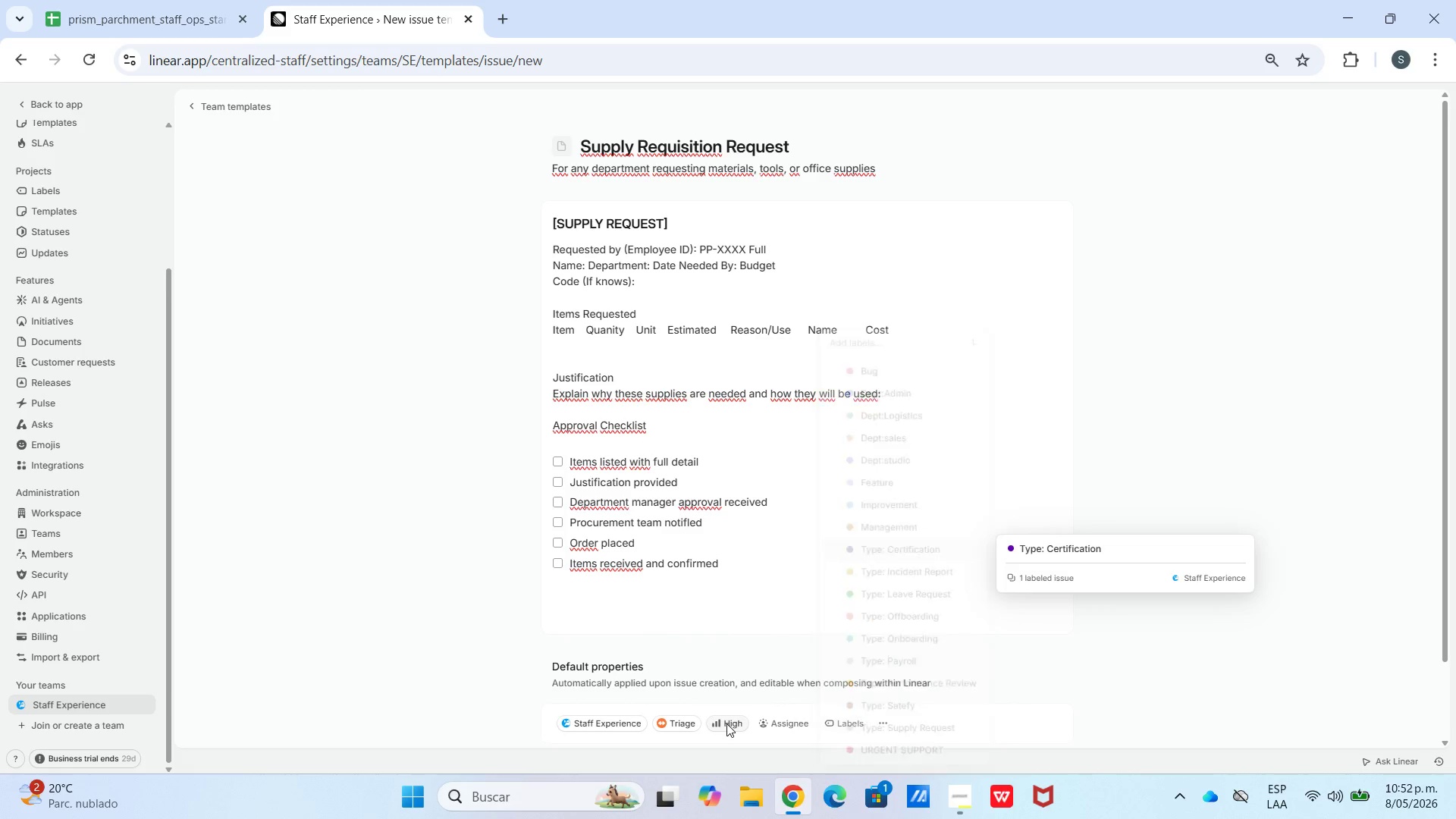 
double_click([726, 723])
 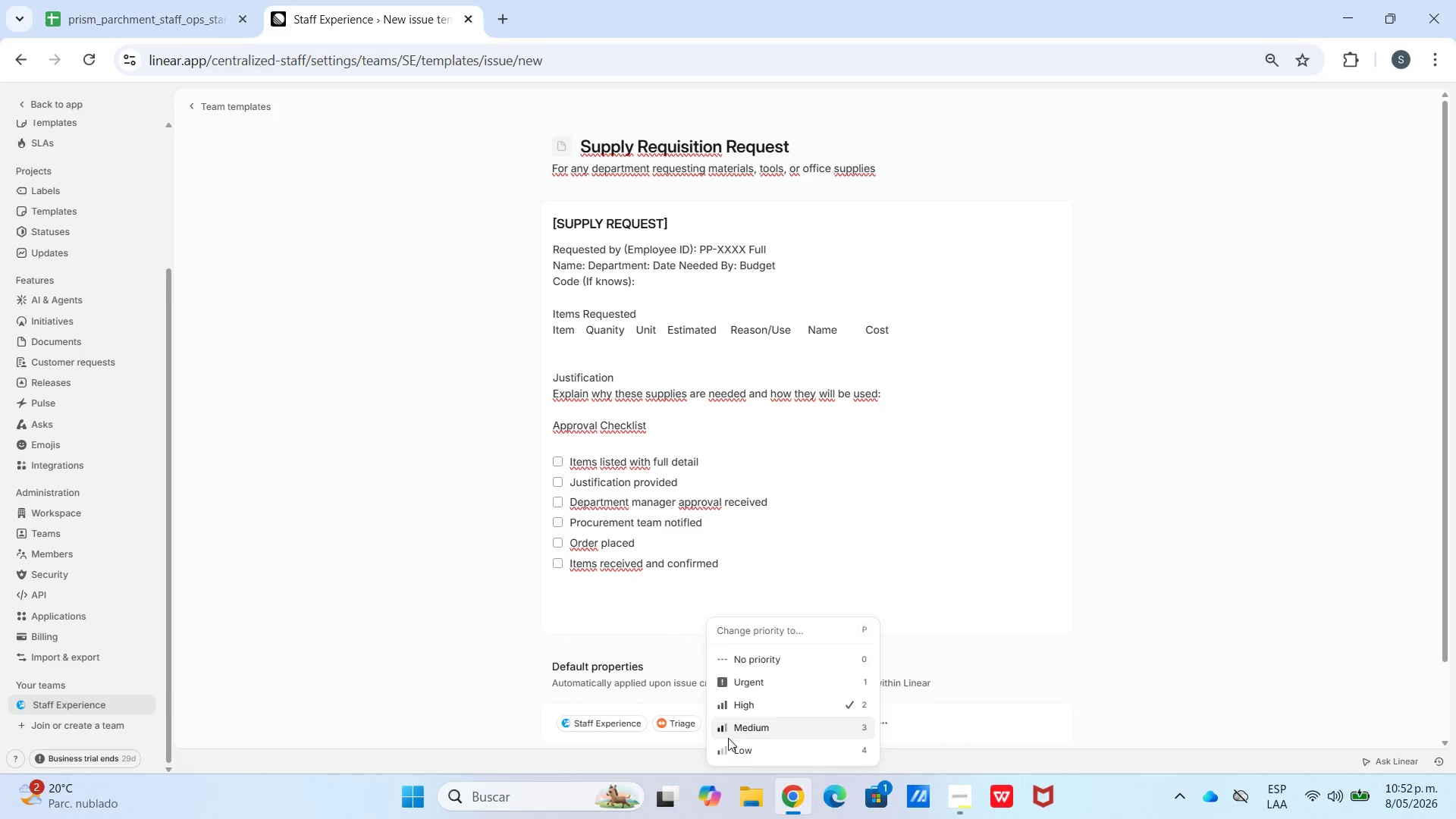 
left_click_drag(start_coordinate=[675, 639], to_coordinate=[679, 639])
 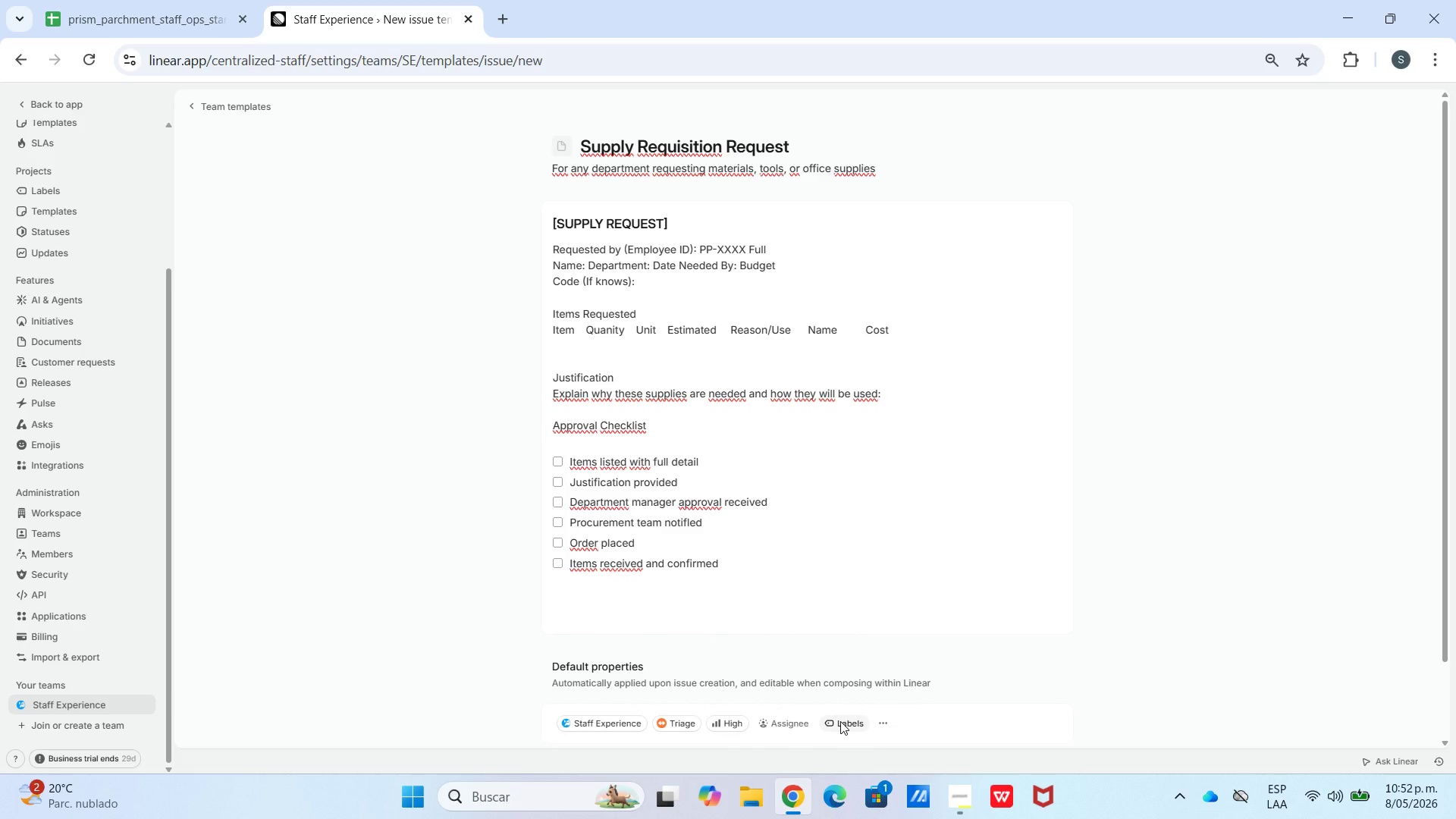 
left_click([840, 721])
 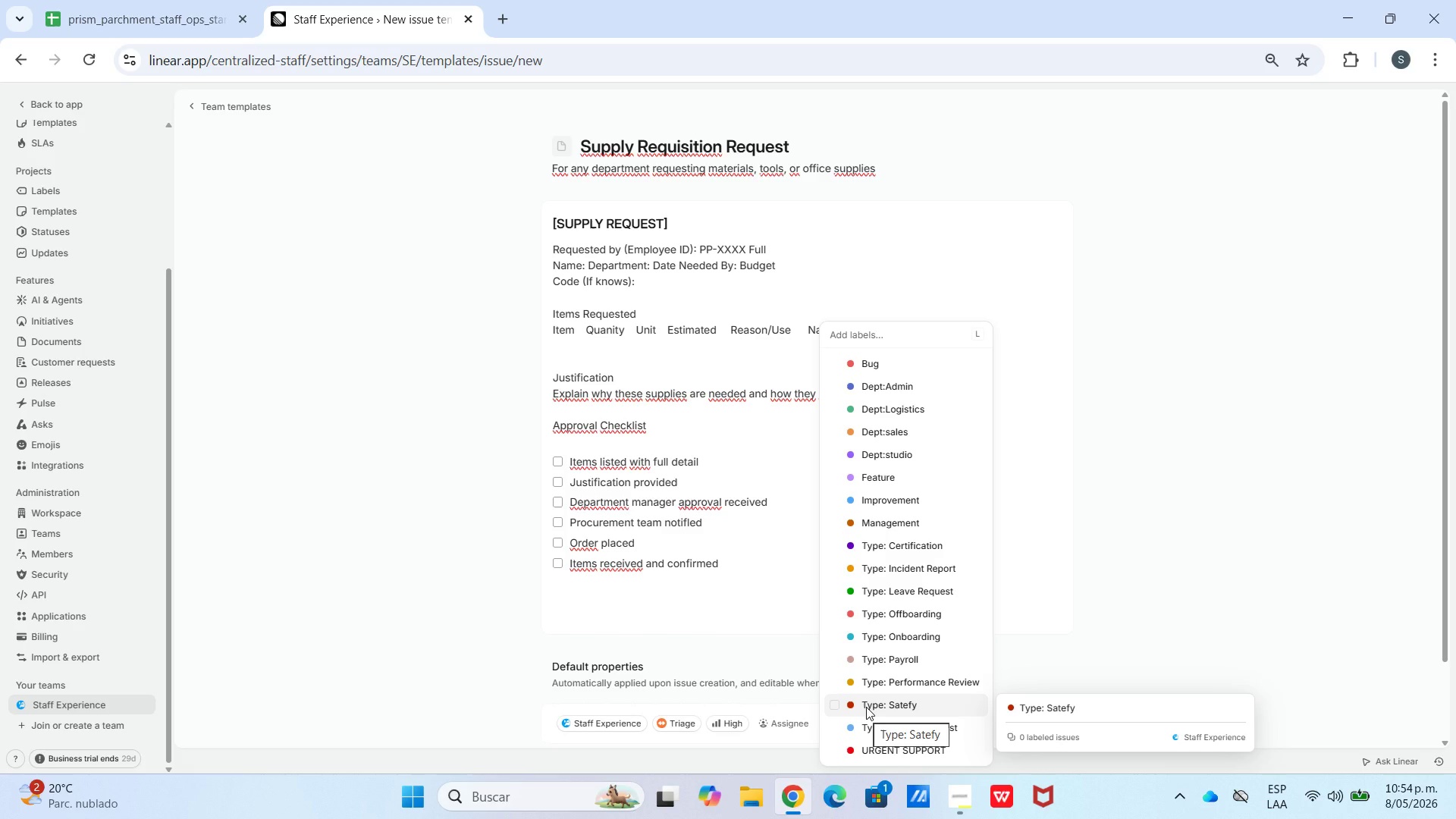 
wait(77.94)
 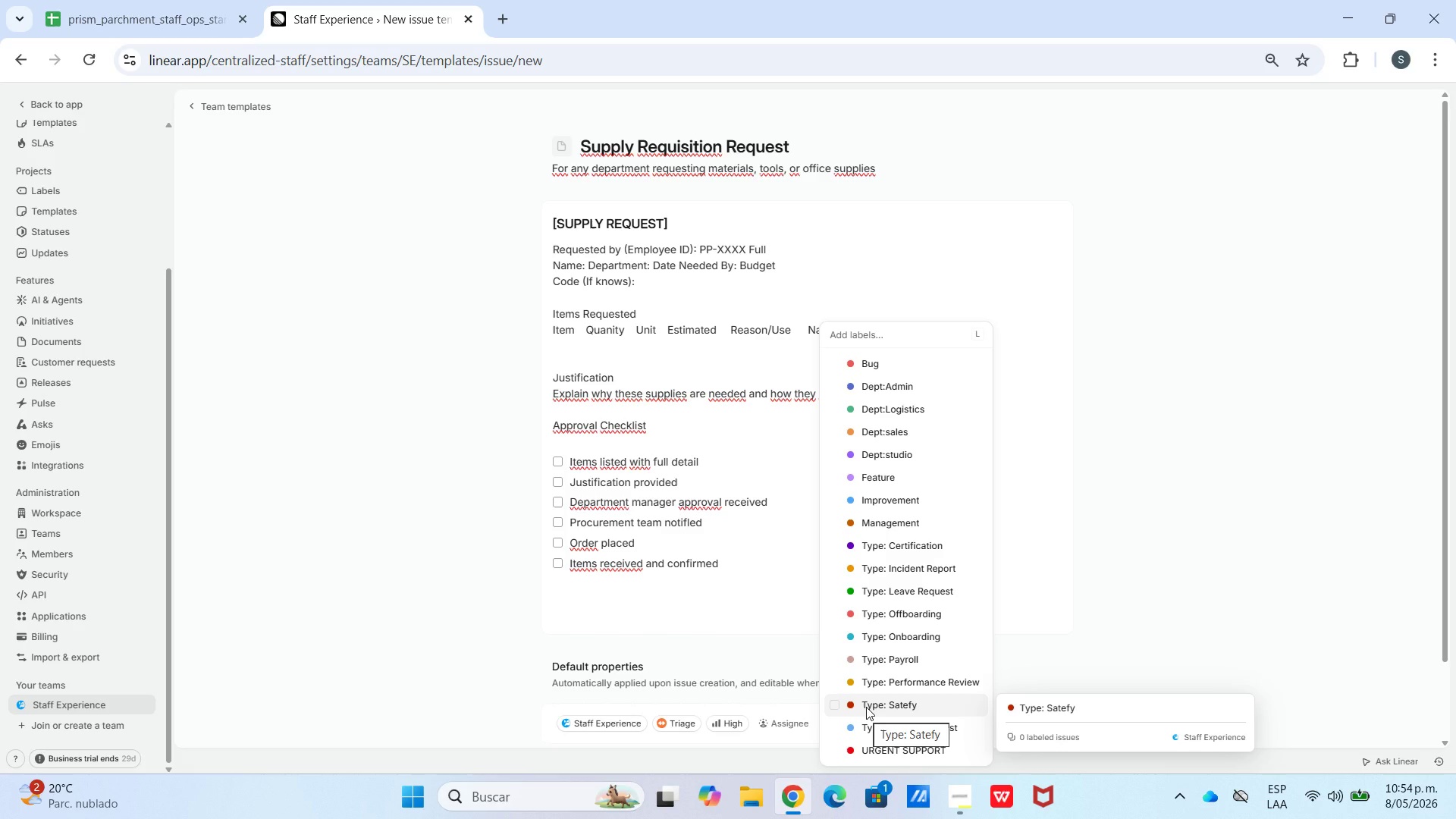 
left_click([707, 631])
 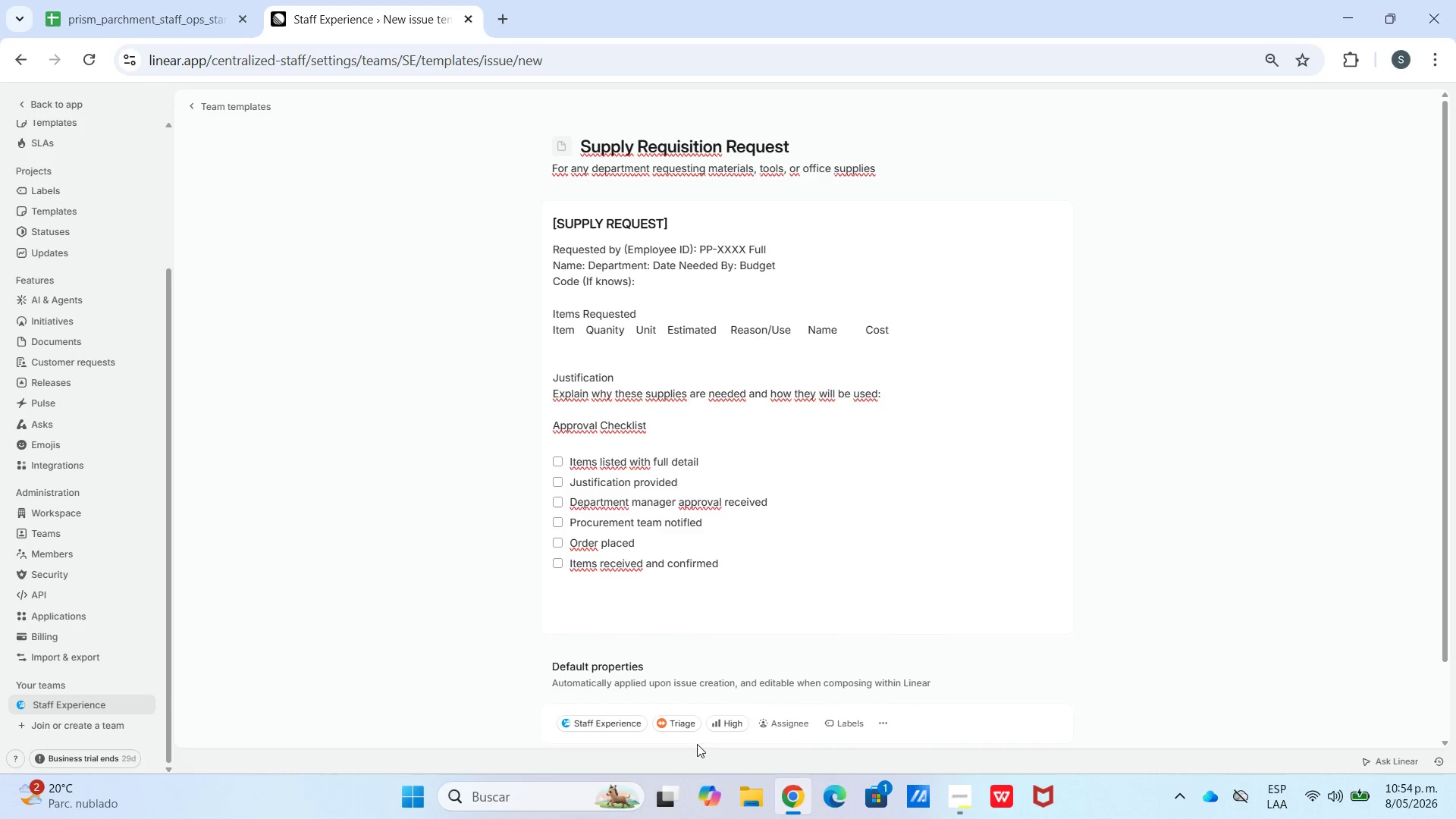 
left_click([725, 718])
 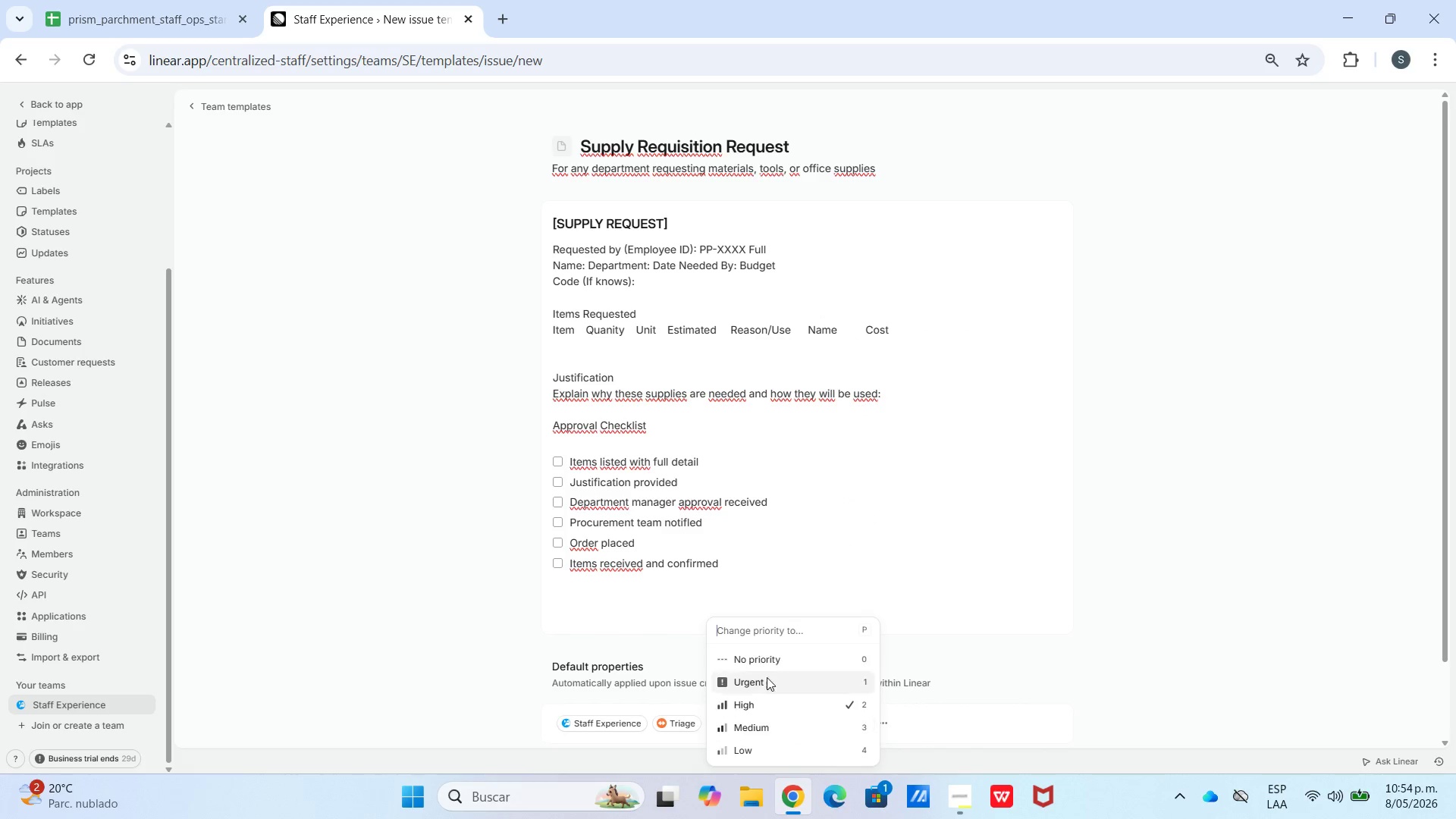 
left_click([761, 597])
 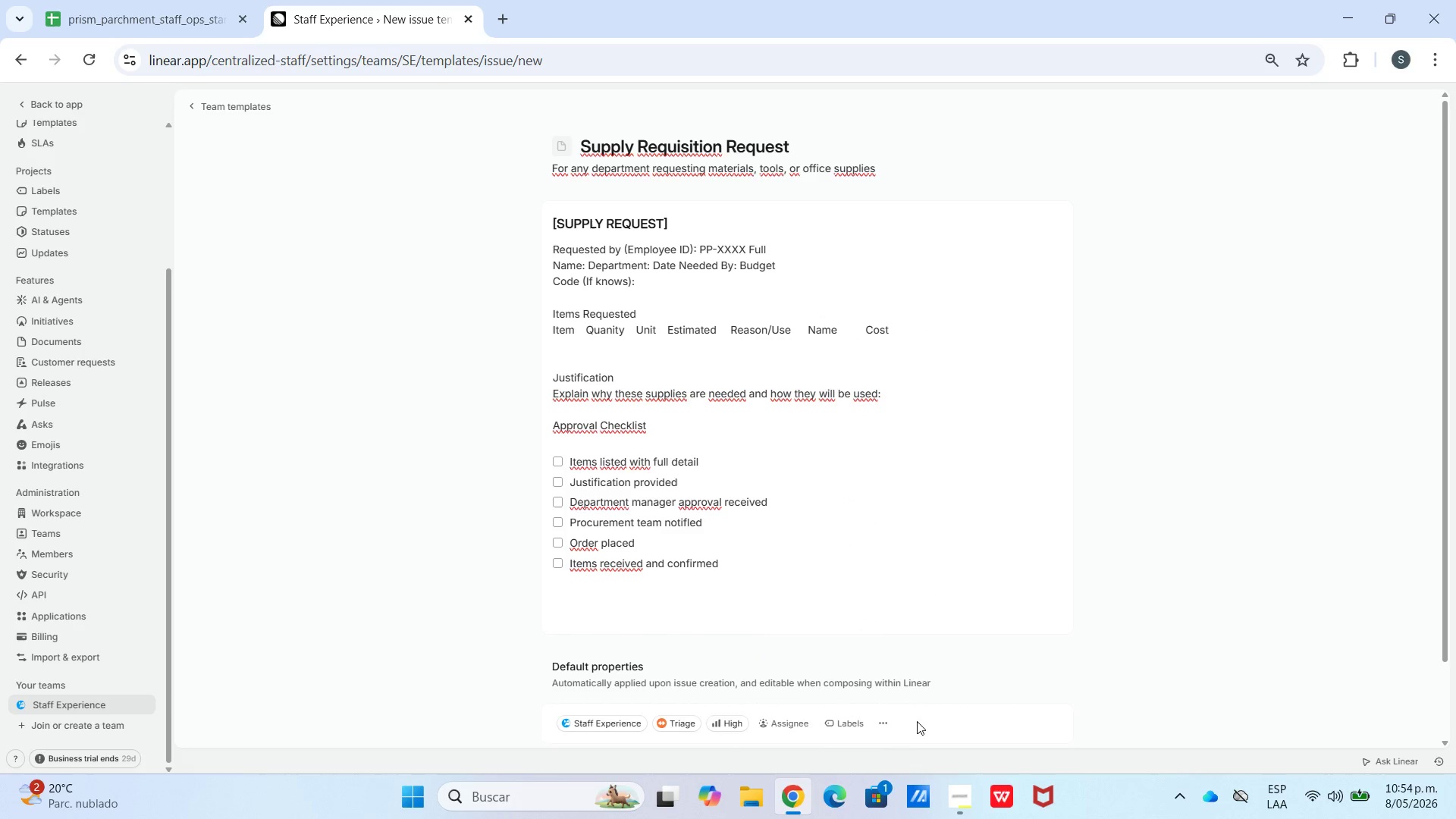 
left_click([906, 585])
 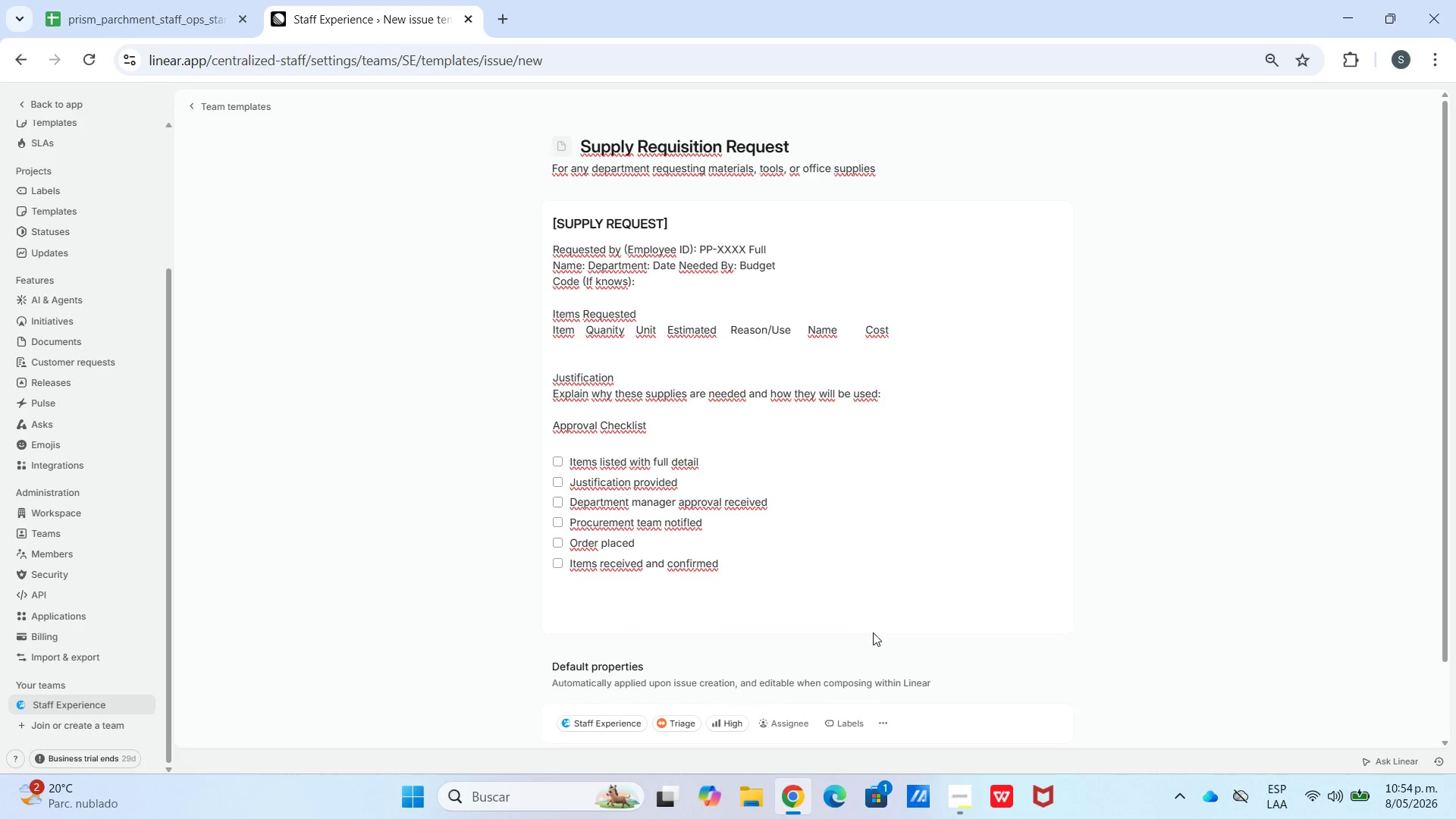 
wait(11.3)
 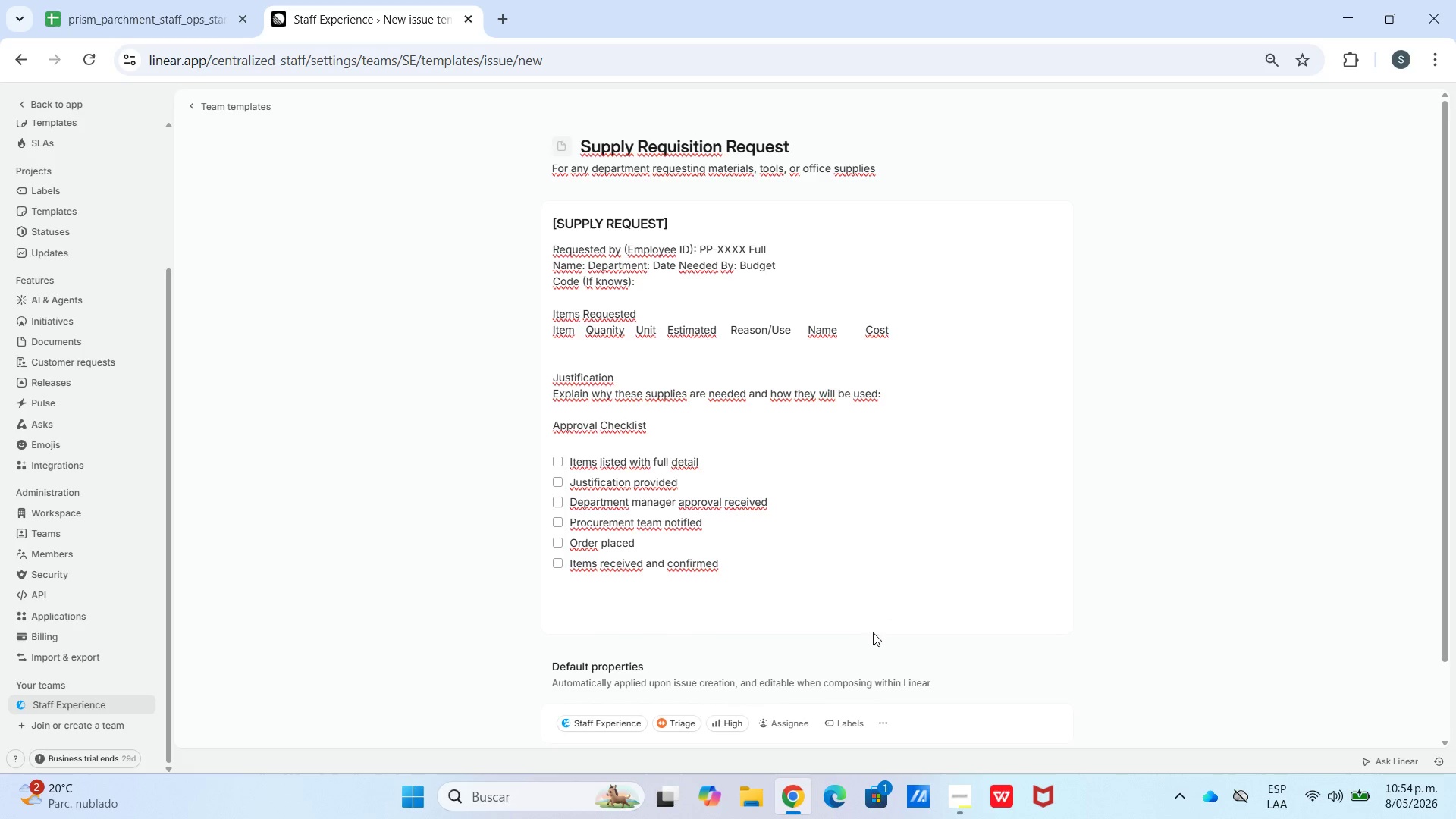 
left_click([956, 798])
 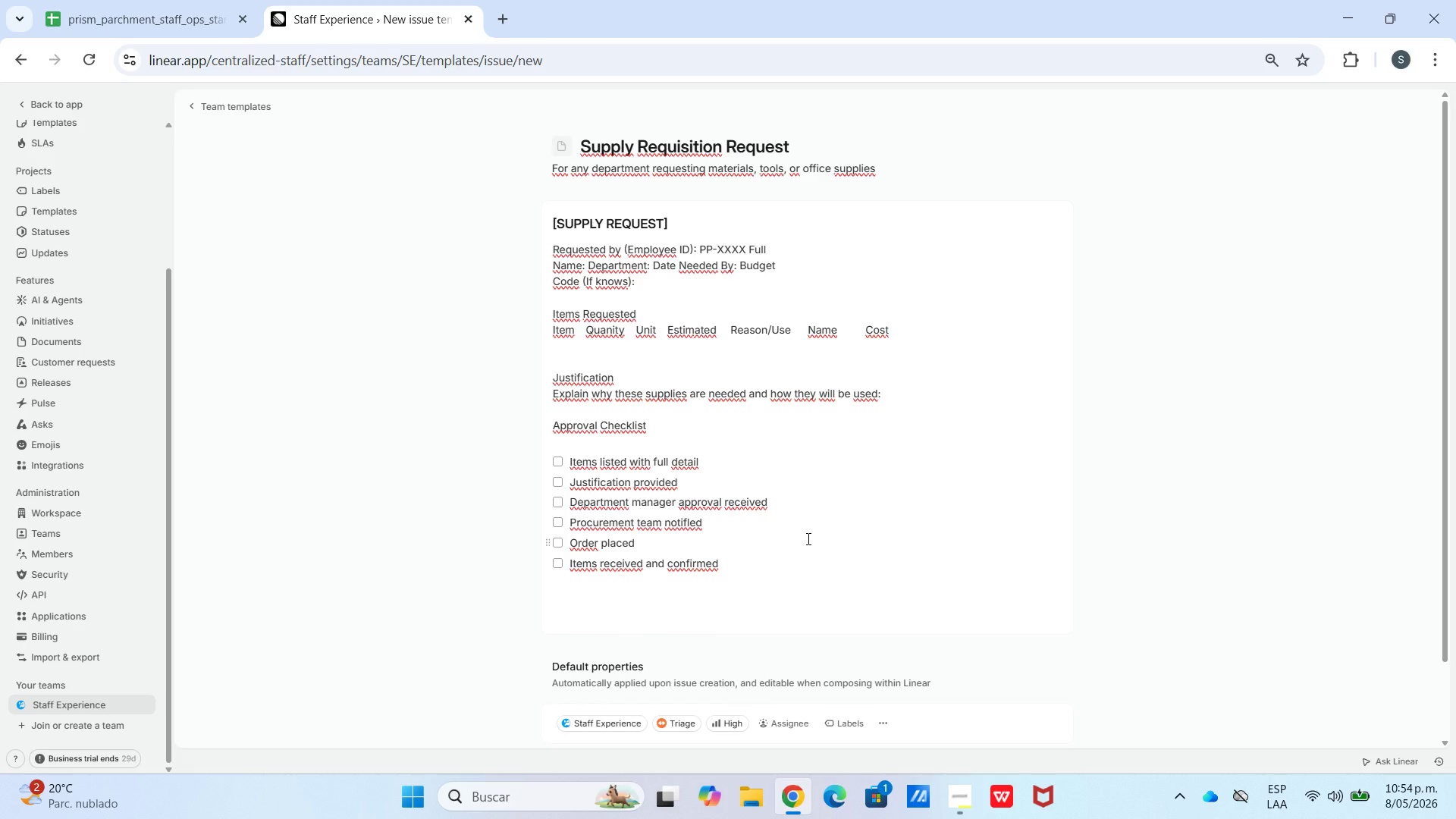 
wait(25.55)
 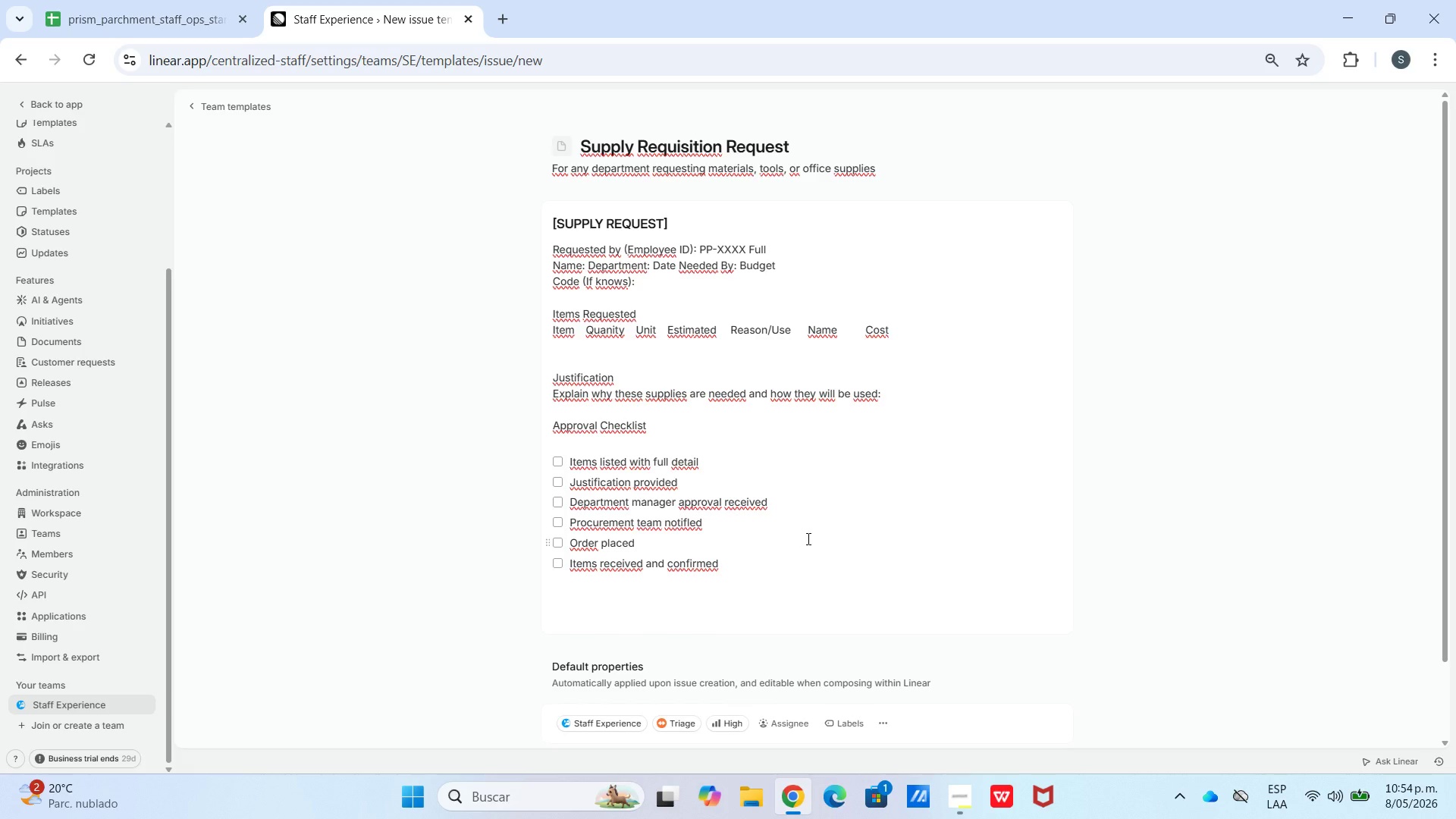 
left_click([855, 726])
 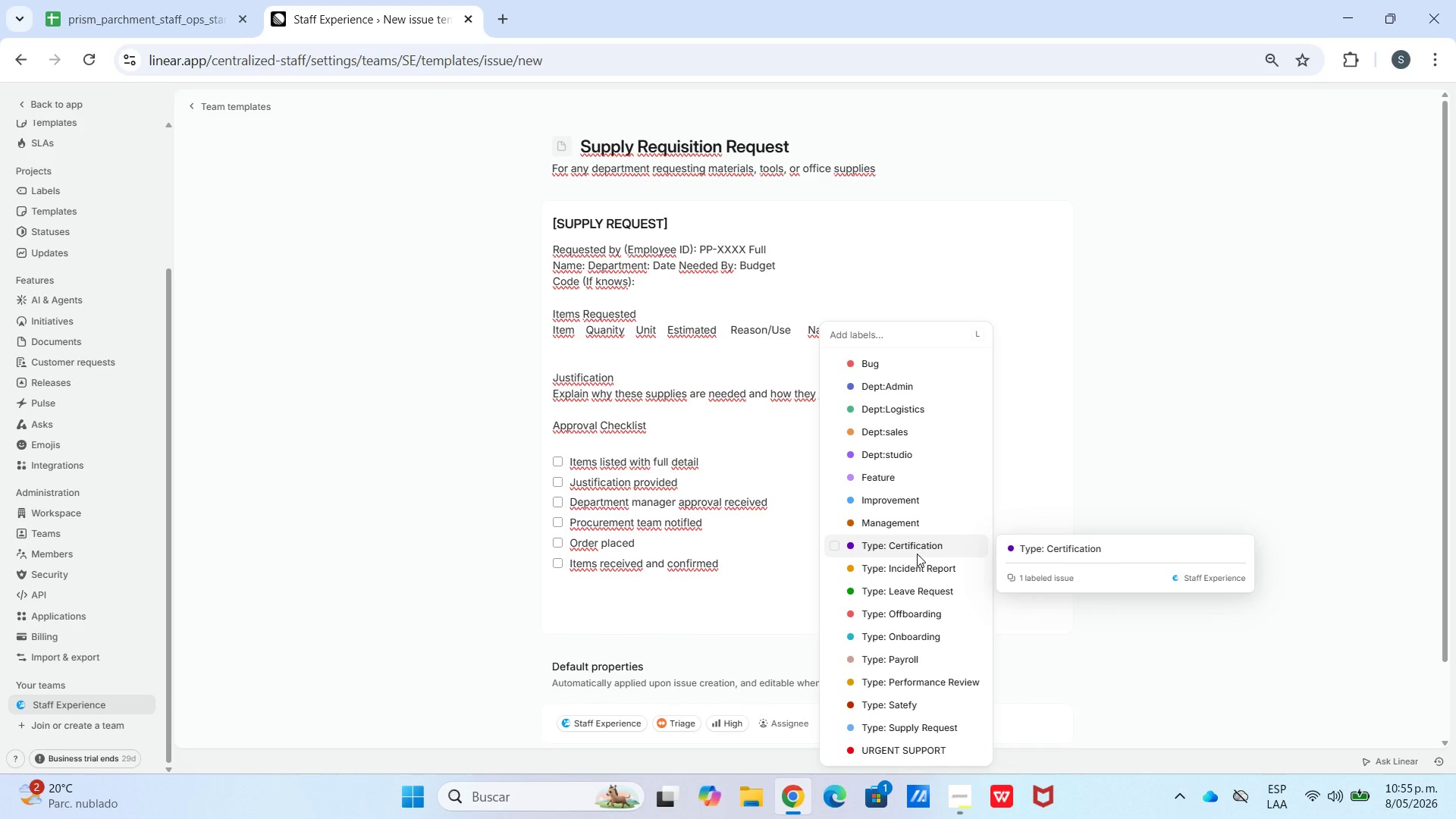 
wait(31.3)
 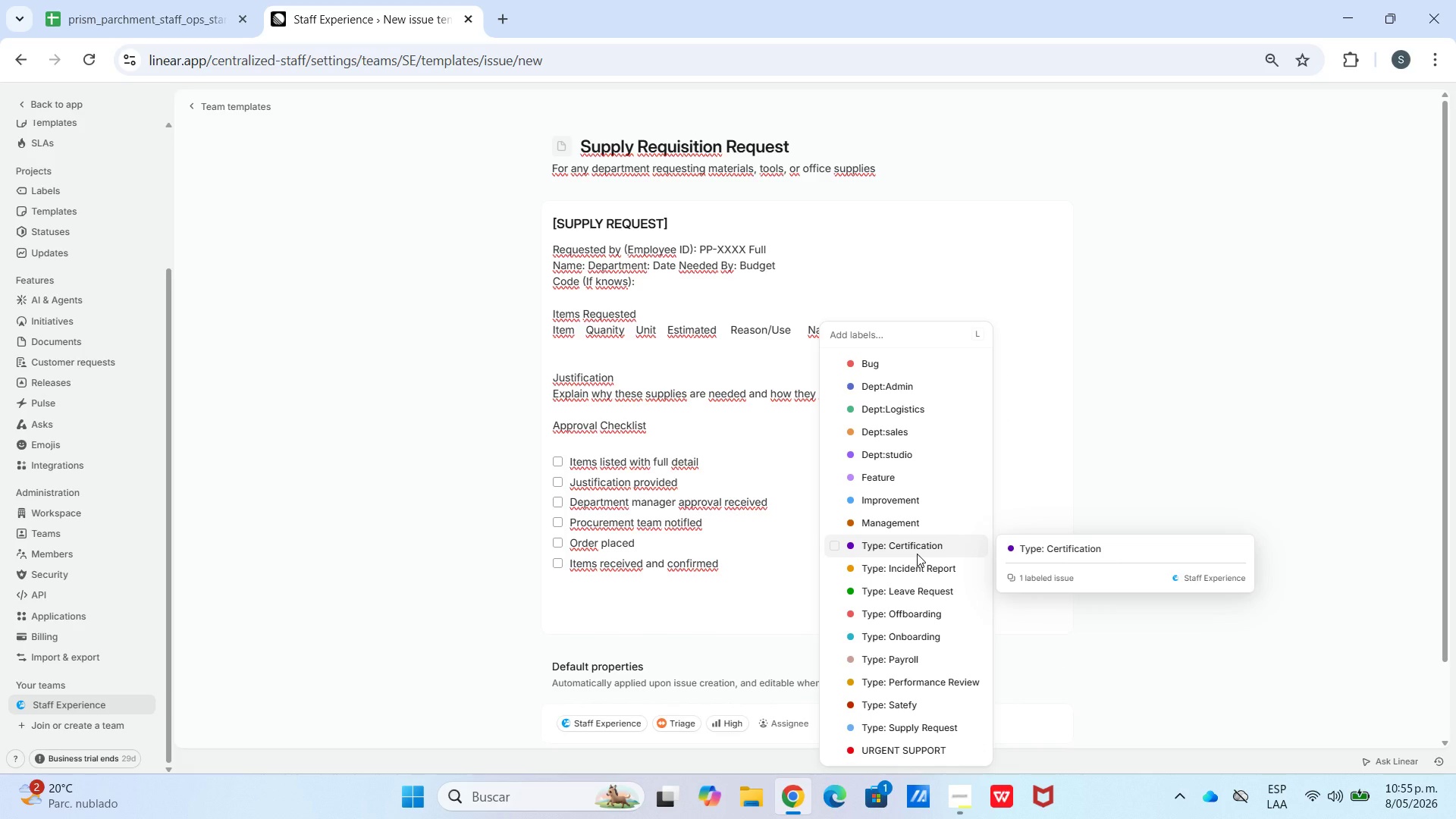 
double_click([742, 554])
 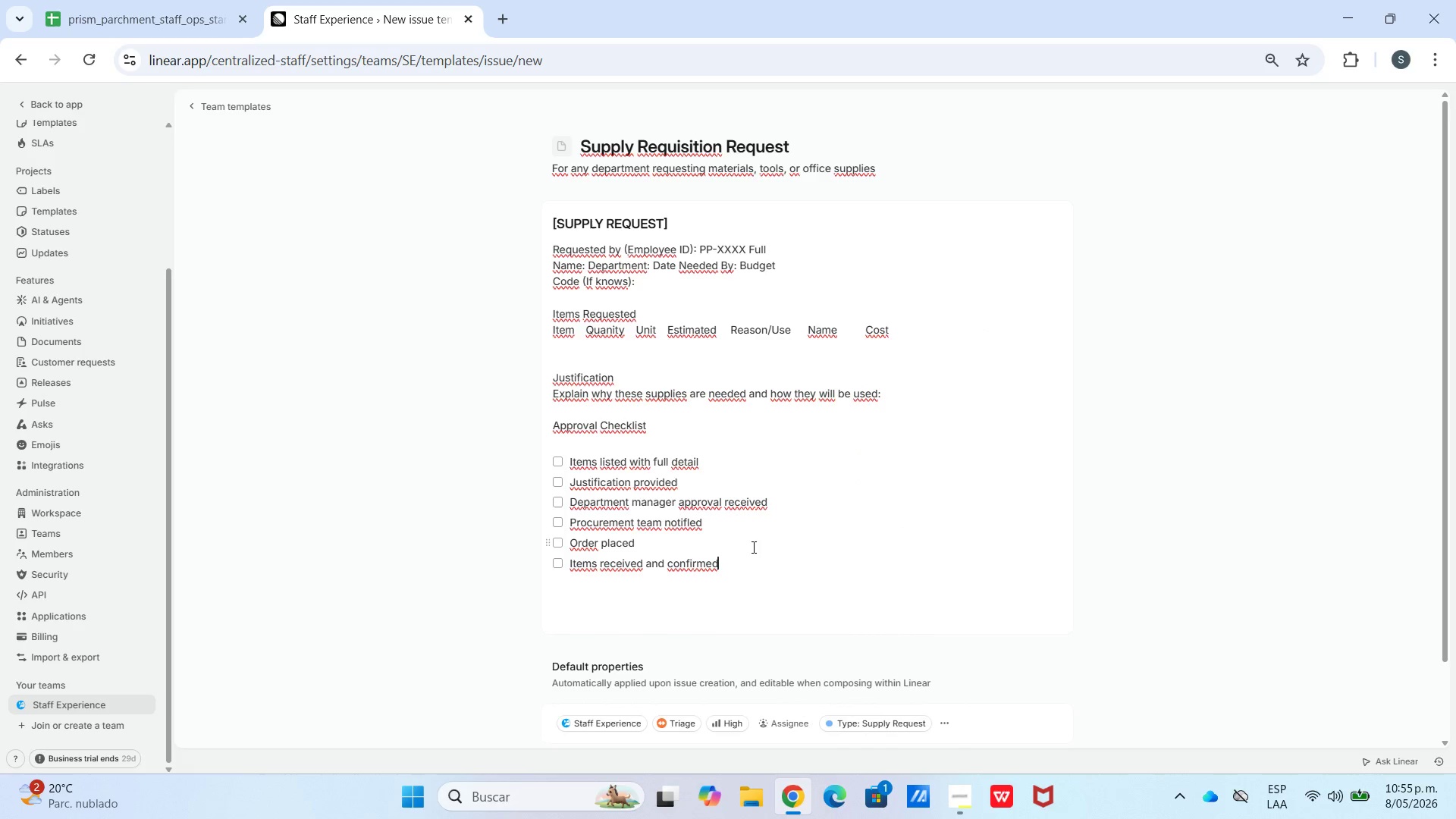 
scroll: coordinate [752, 547], scroll_direction: up, amount: 2.0
 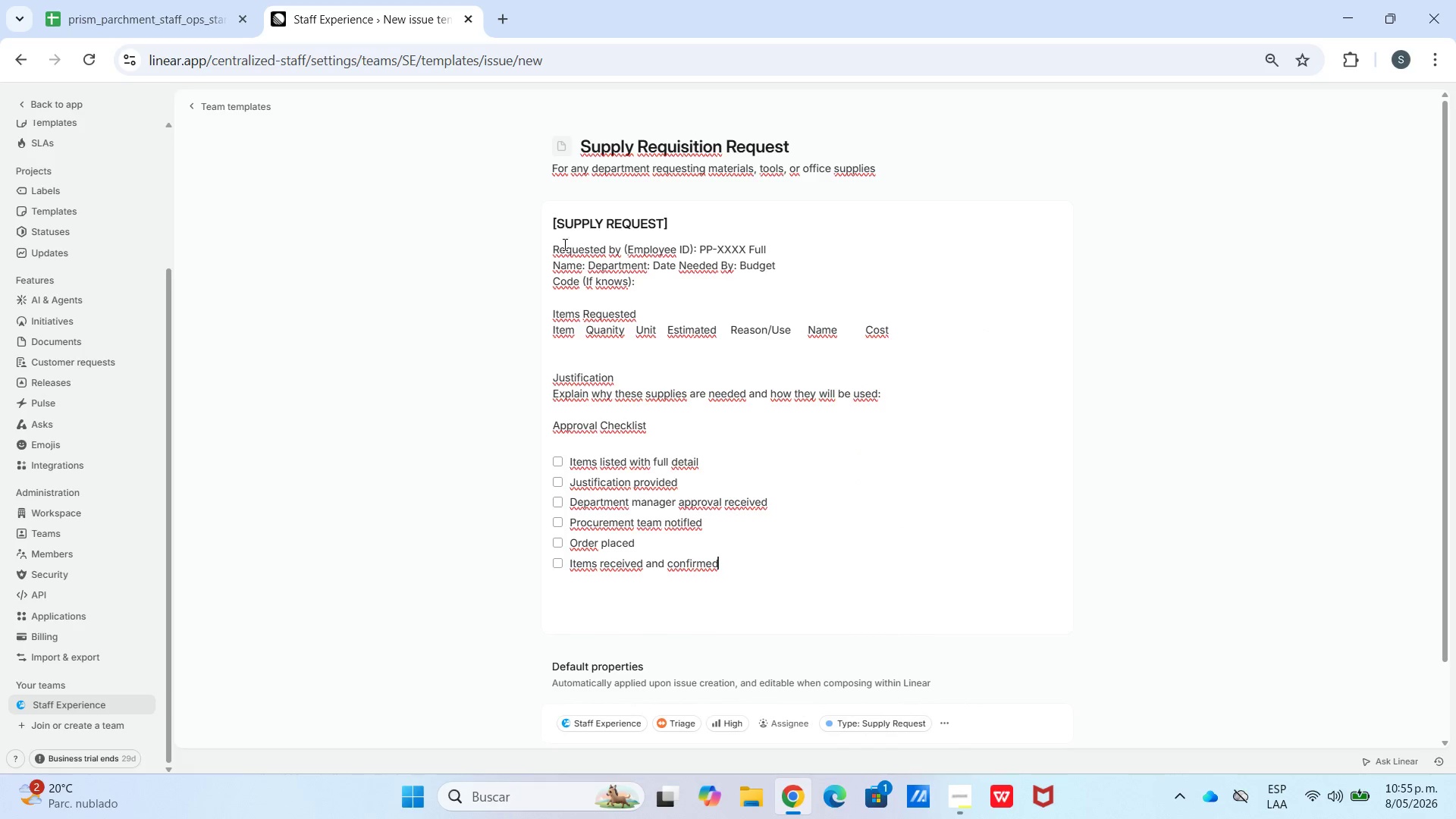 
left_click_drag(start_coordinate=[554, 245], to_coordinate=[695, 240])
 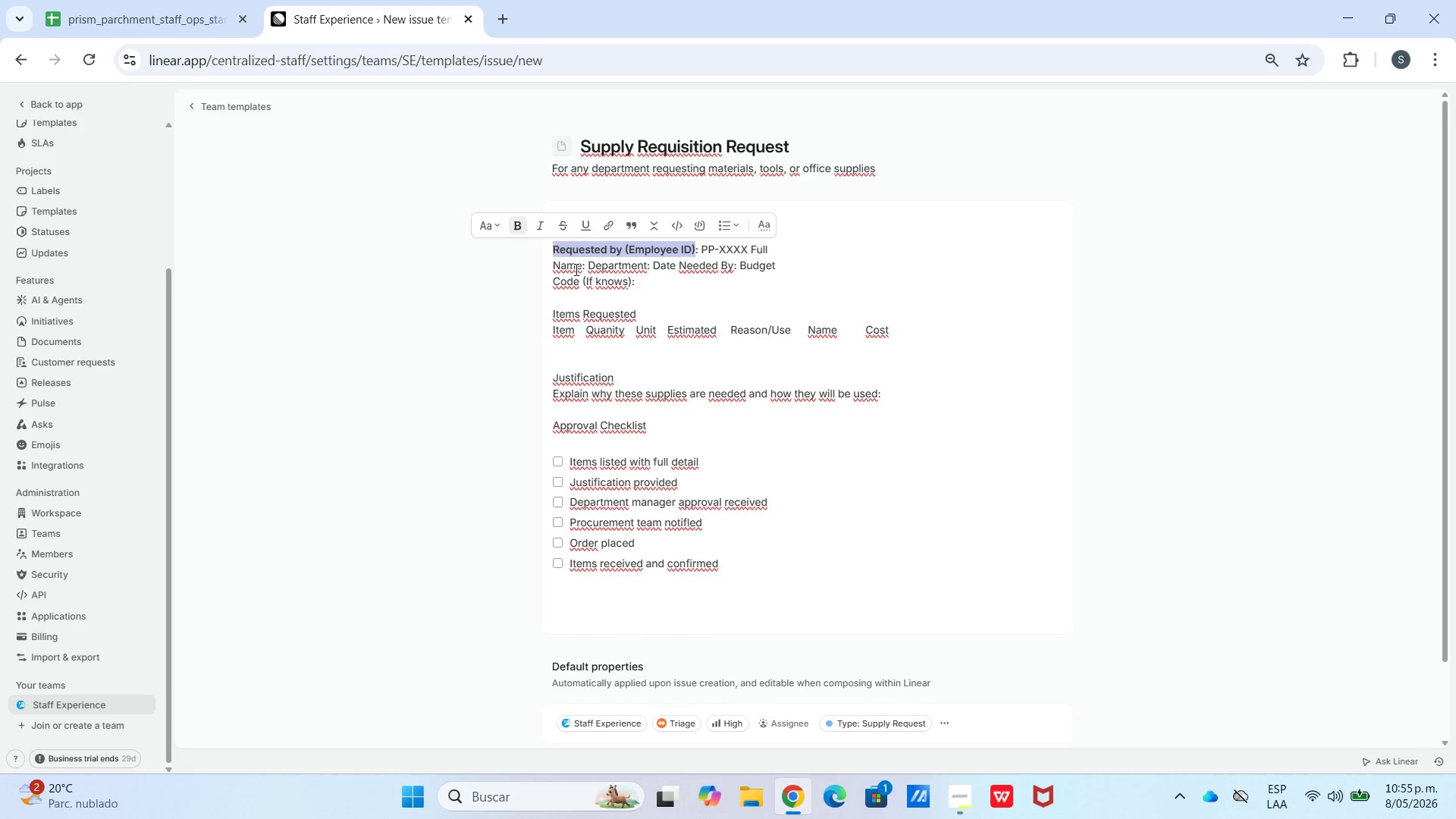 
left_click_drag(start_coordinate=[586, 268], to_coordinate=[544, 263])
 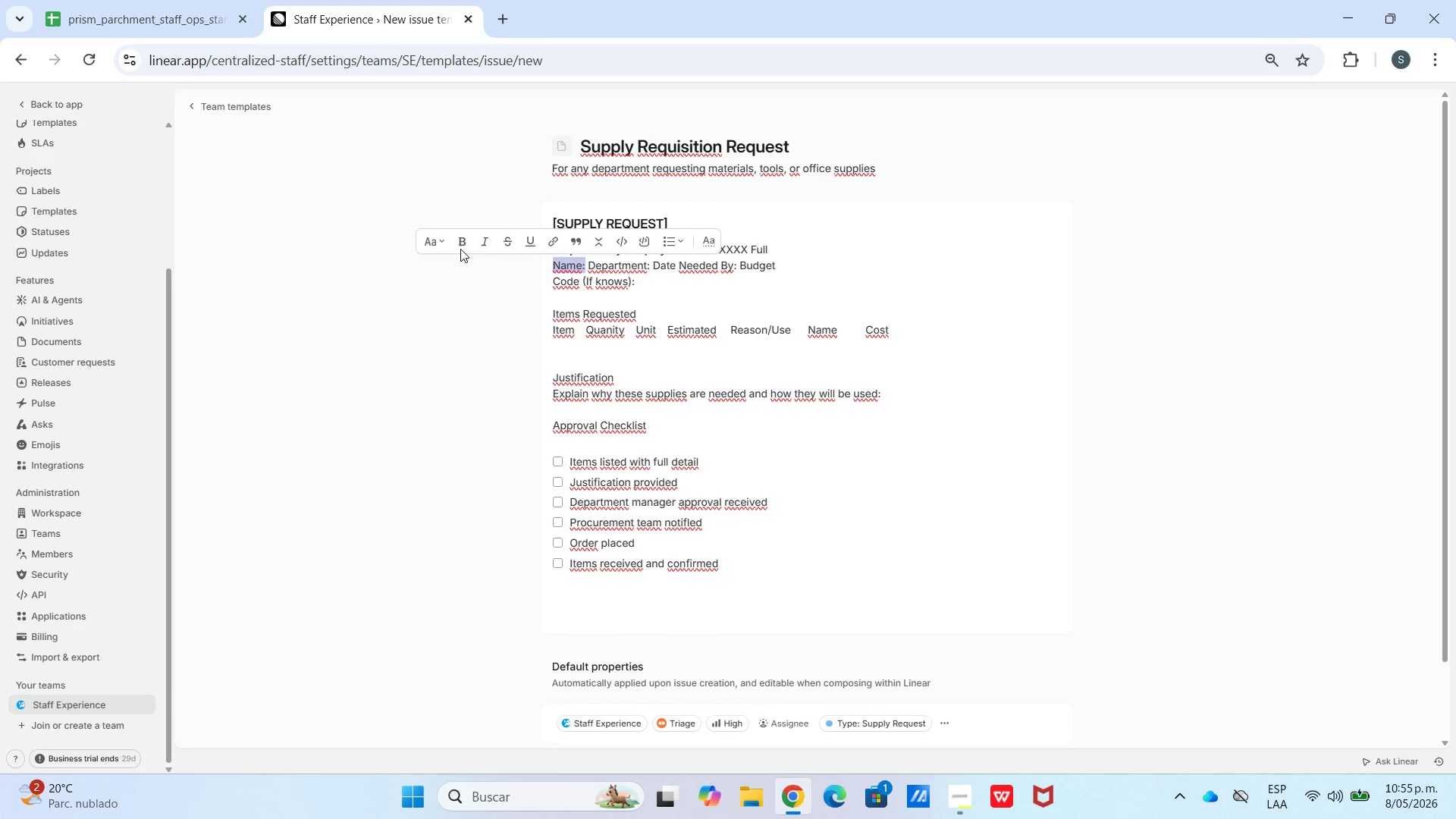 
left_click([459, 240])
 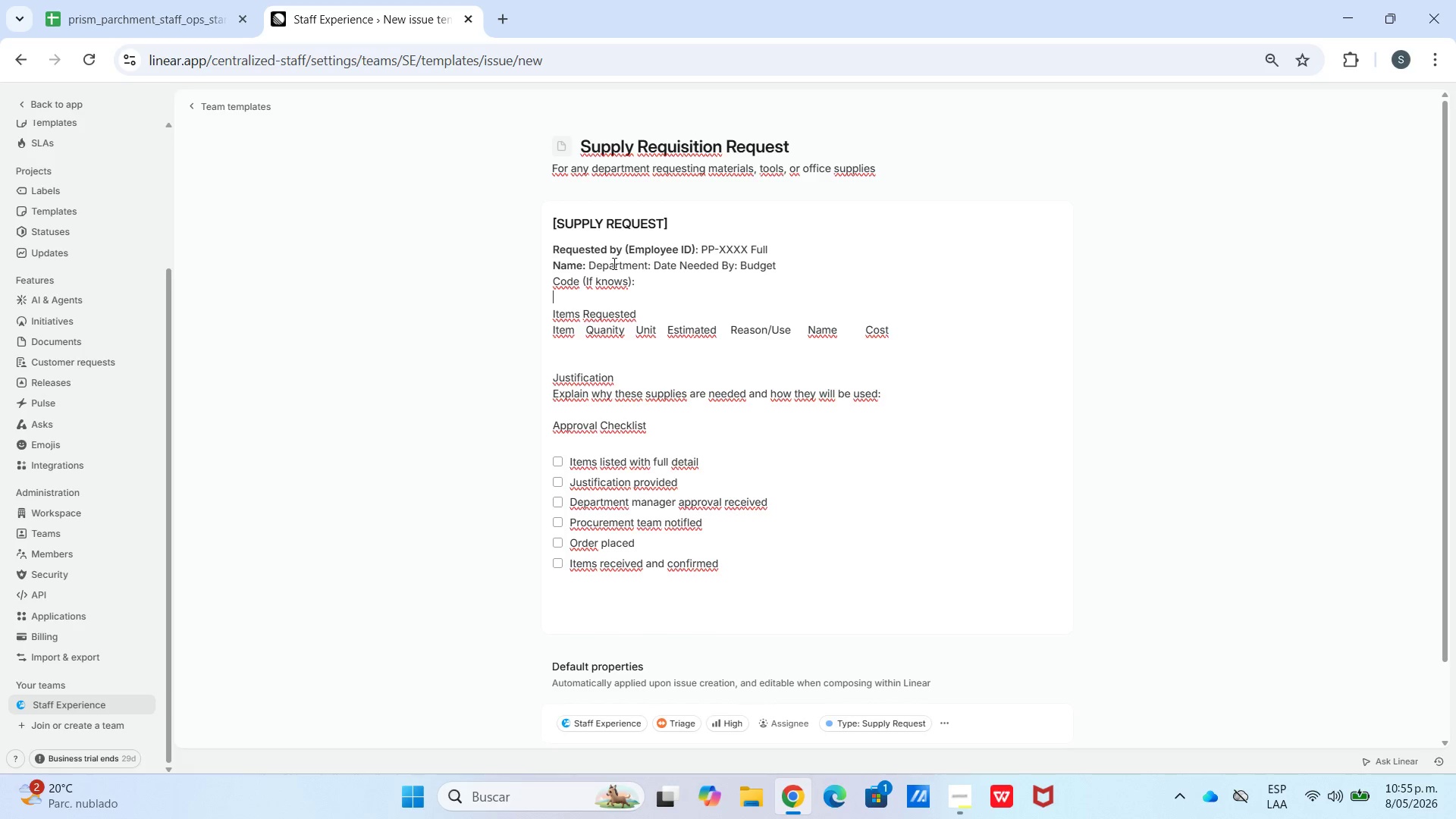 
left_click_drag(start_coordinate=[588, 263], to_coordinate=[675, 266])
 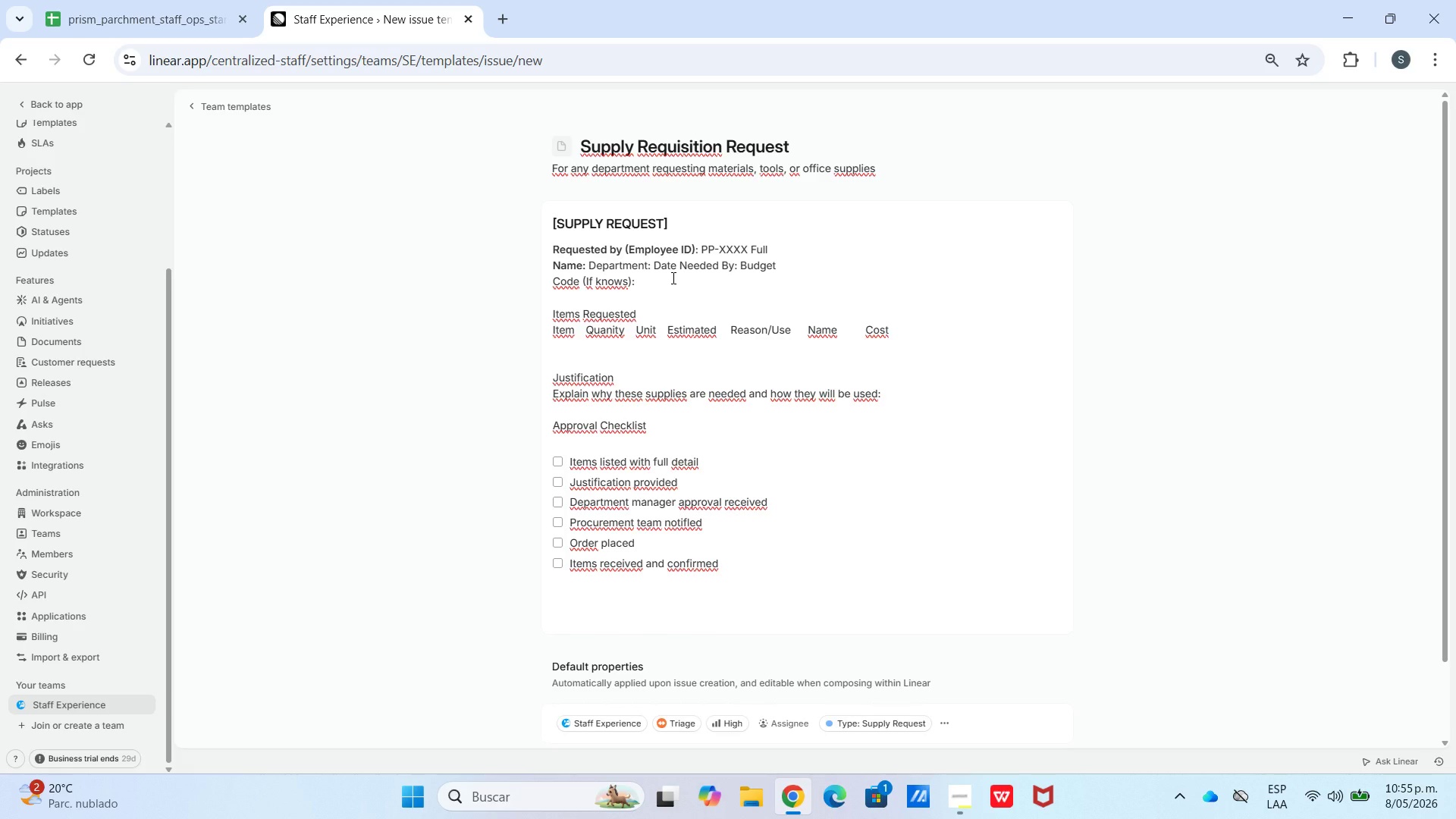 
left_click([663, 279])
 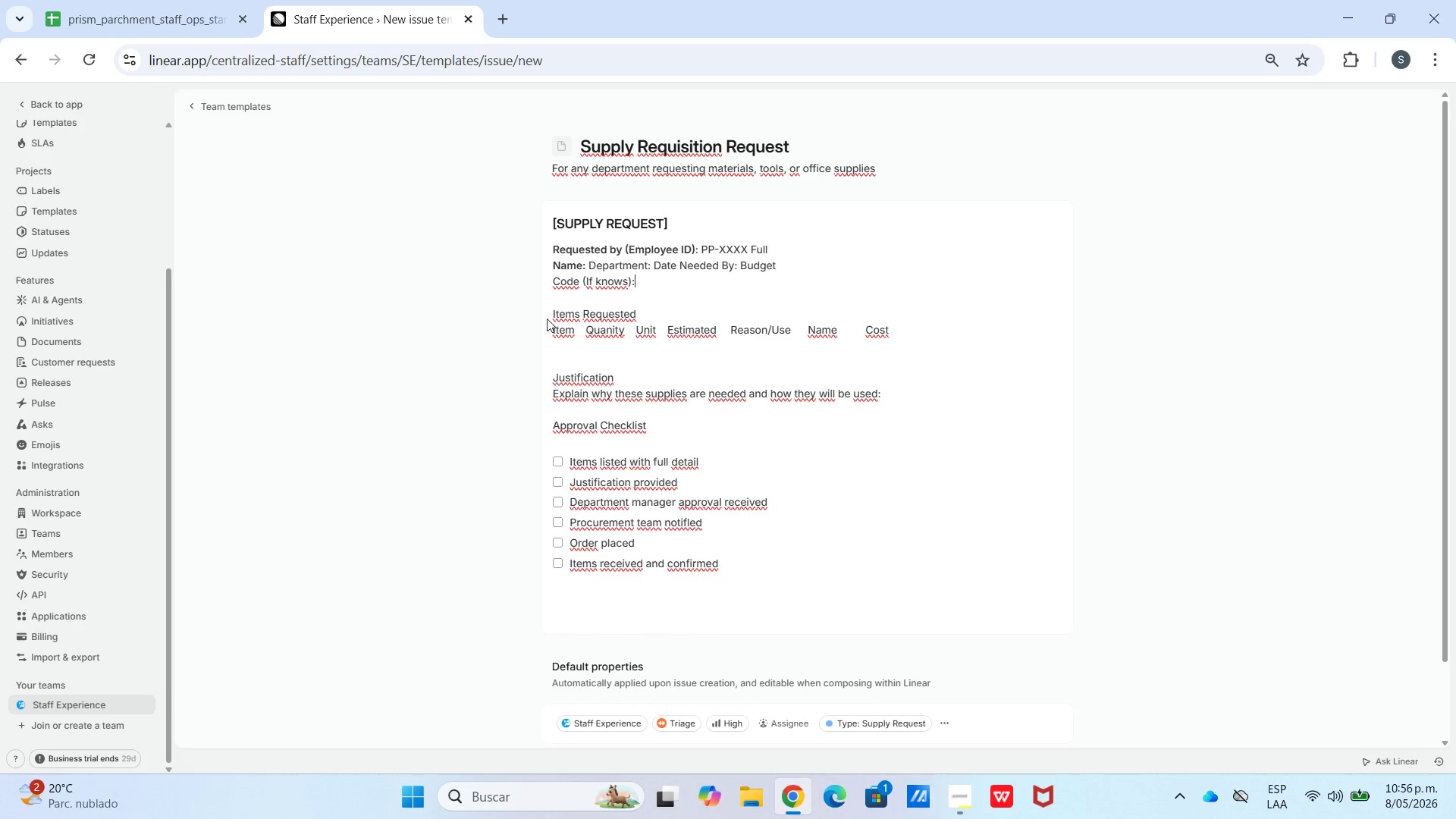 
wait(5.64)
 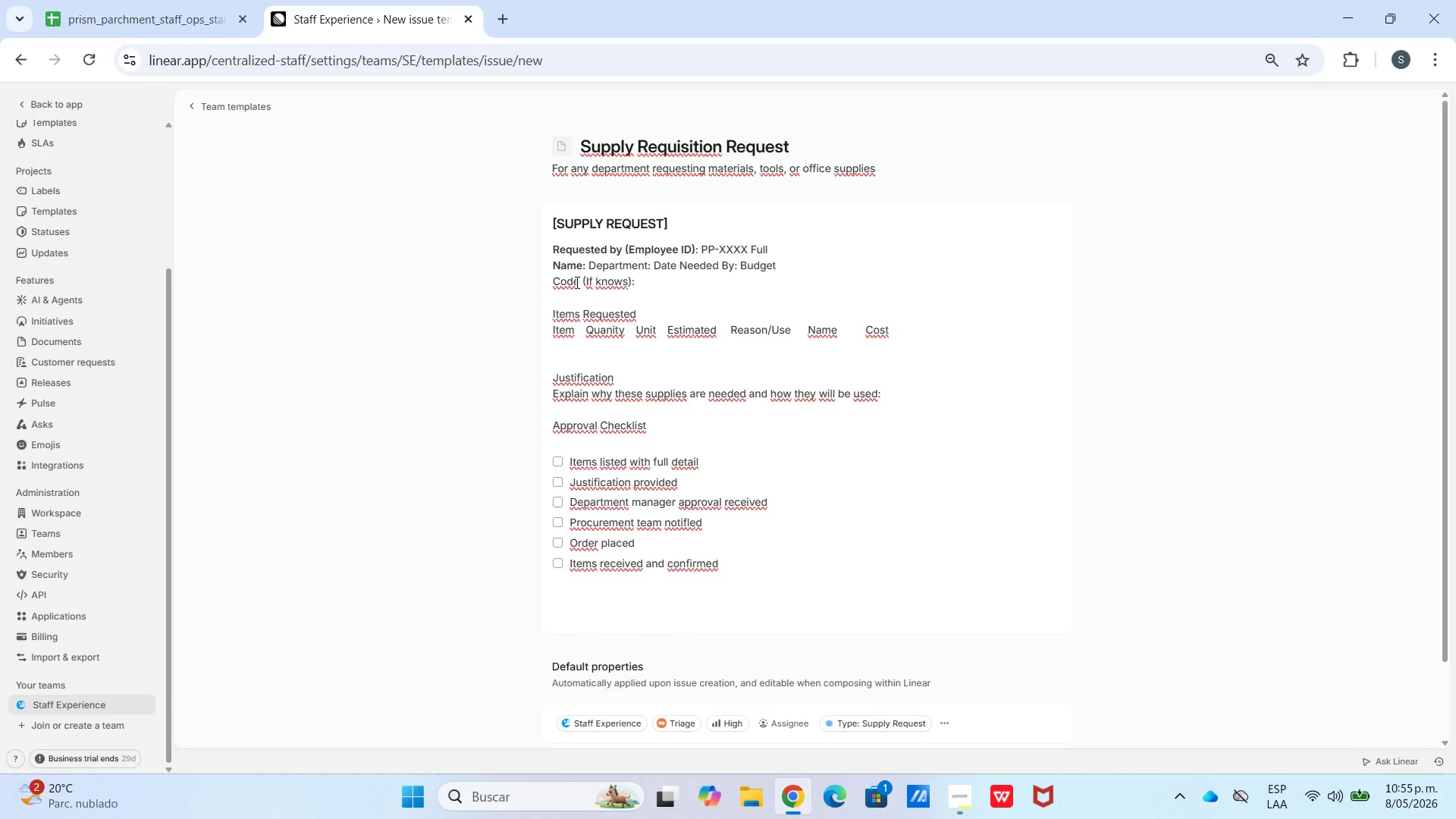 
left_click_drag(start_coordinate=[554, 312], to_coordinate=[645, 315])
 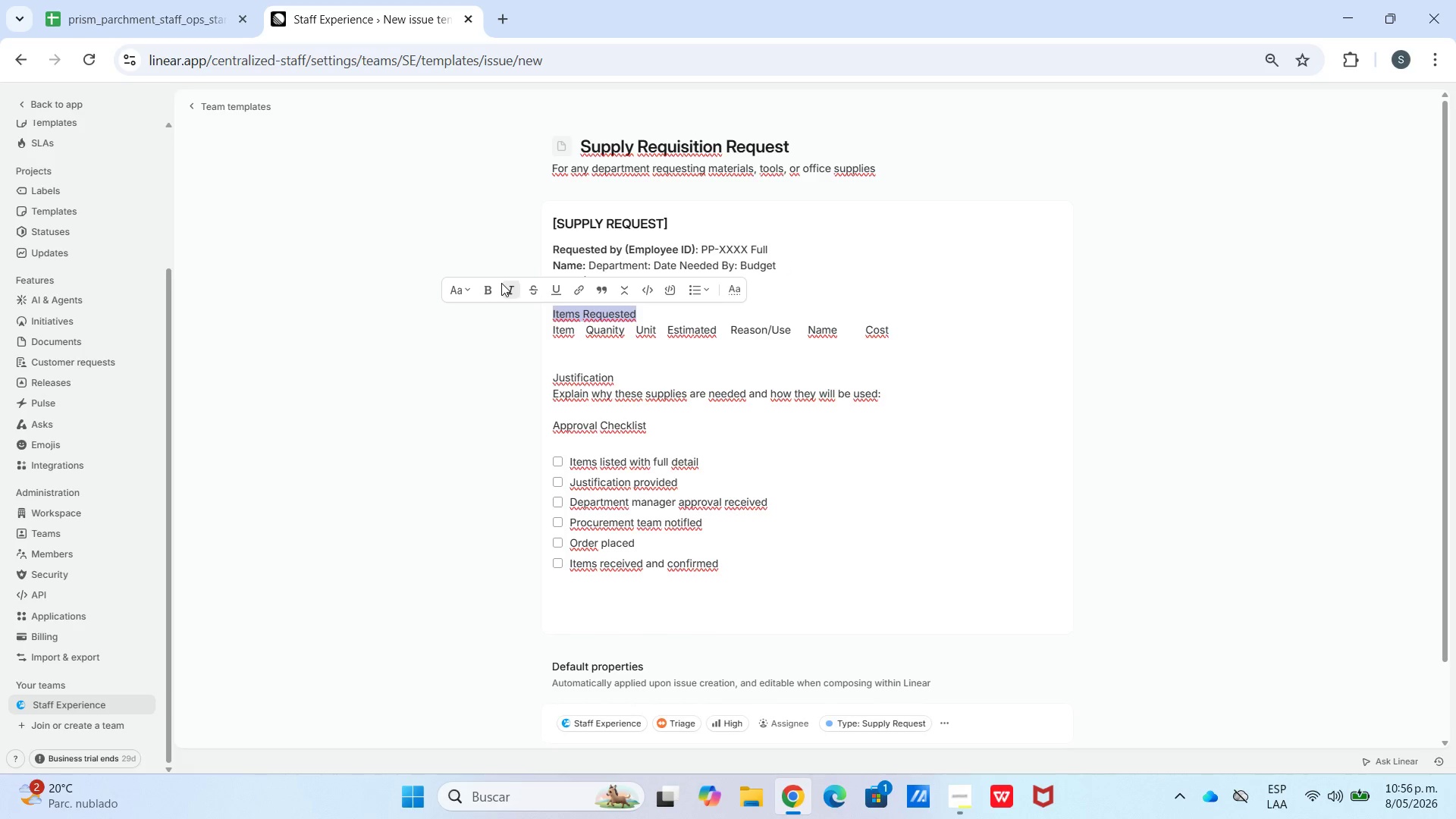 
left_click([493, 284])
 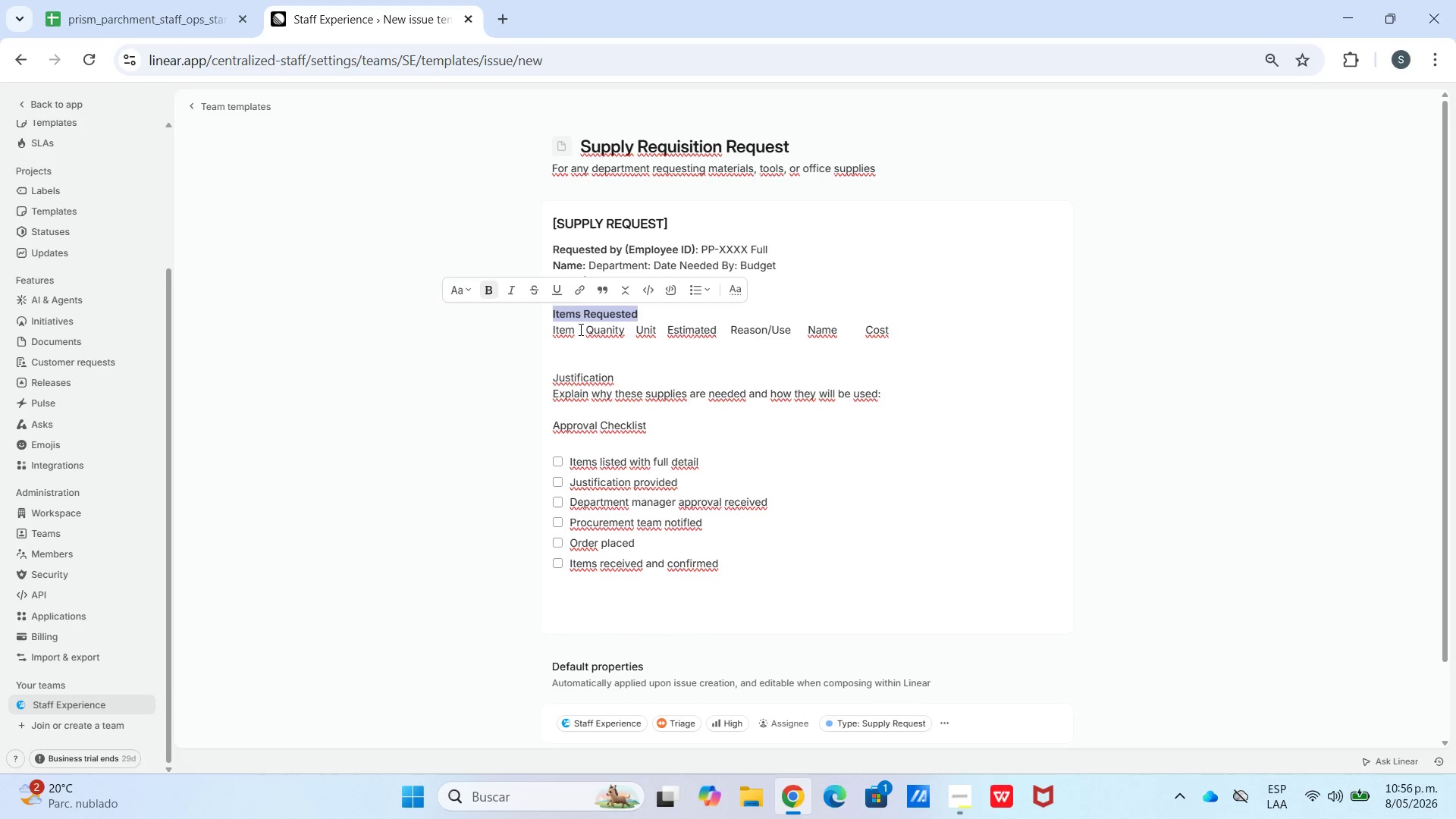 
left_click([606, 347])
 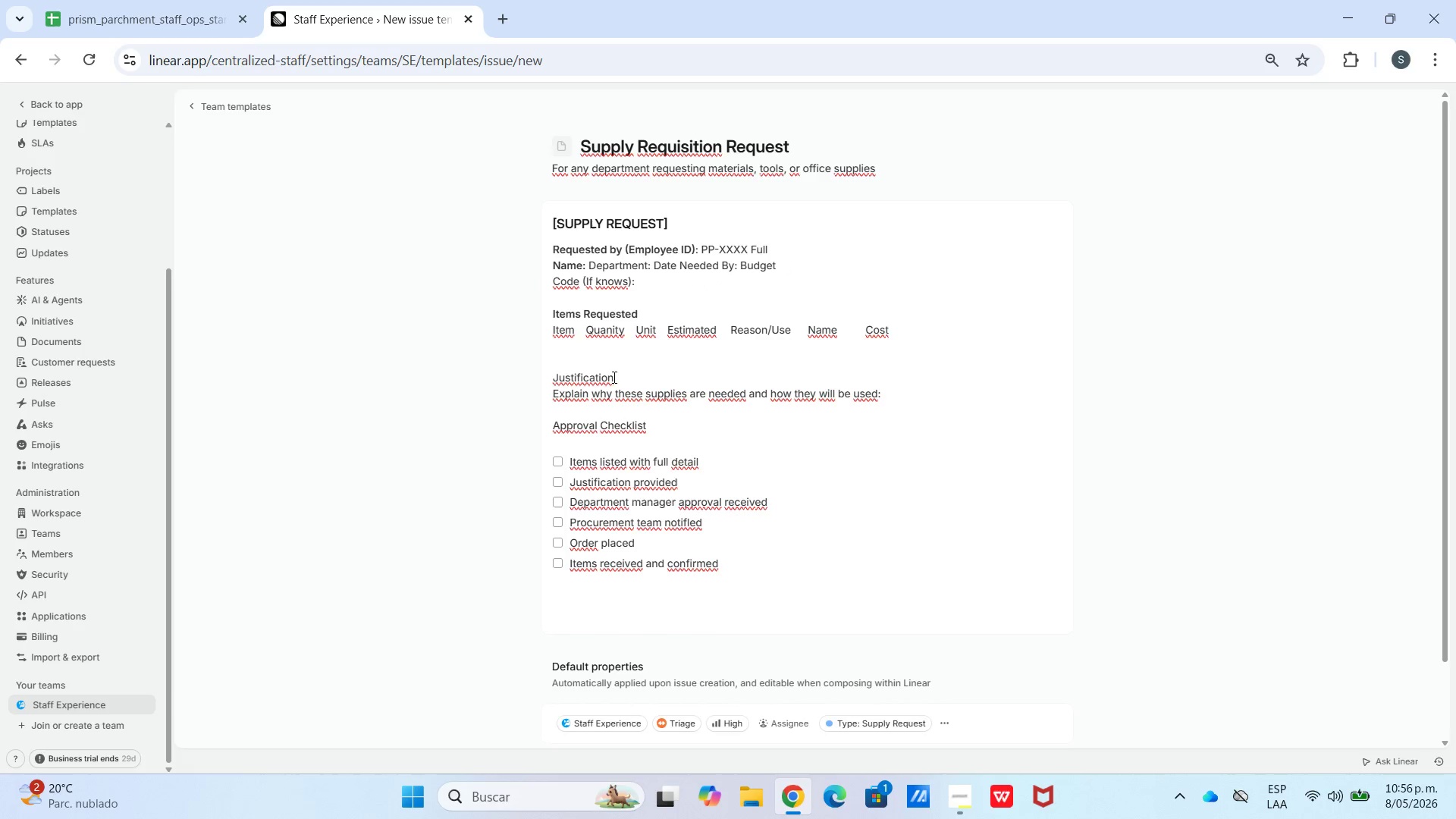 
left_click_drag(start_coordinate=[617, 378], to_coordinate=[538, 378])
 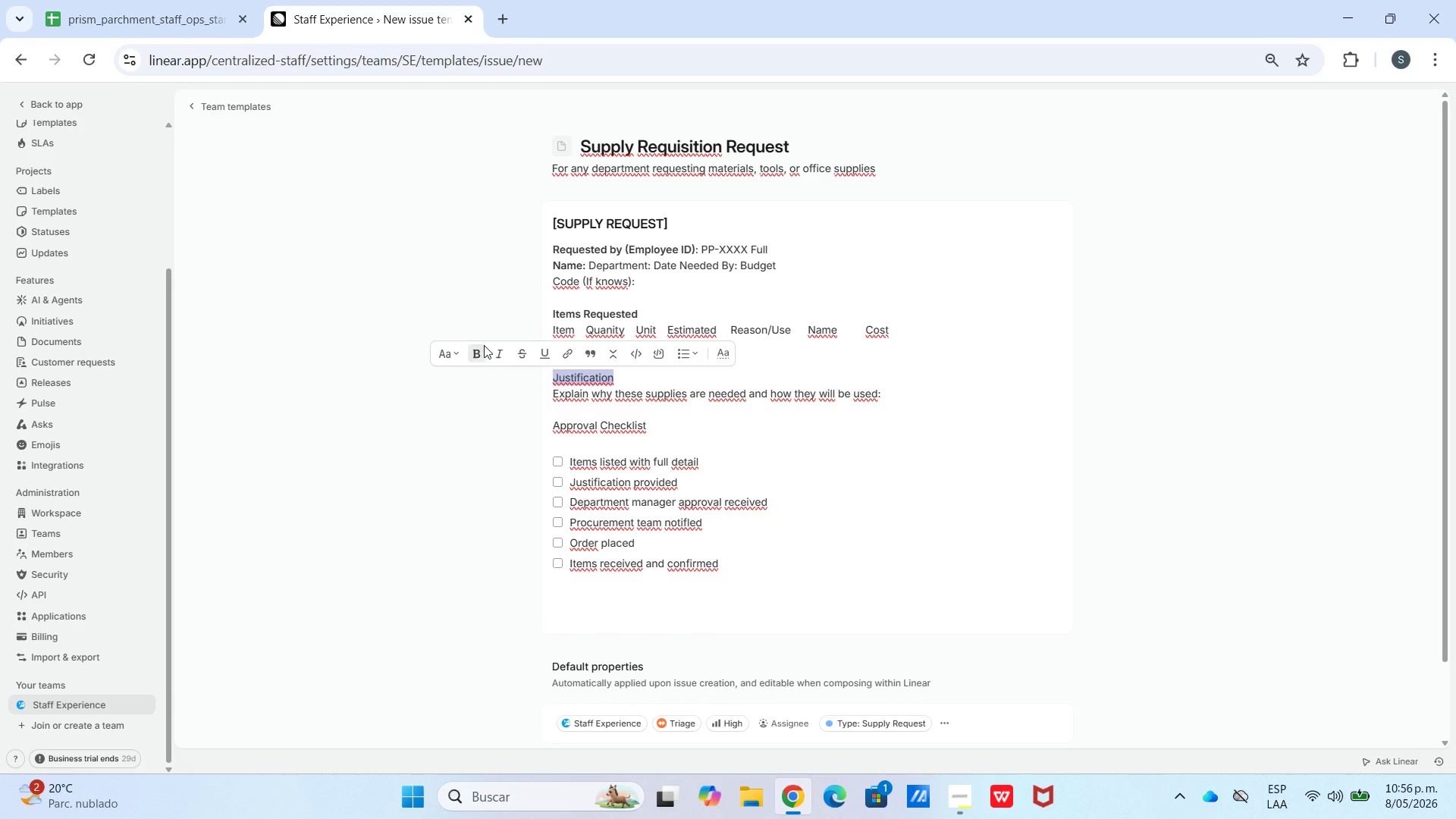 
left_click([479, 345])
 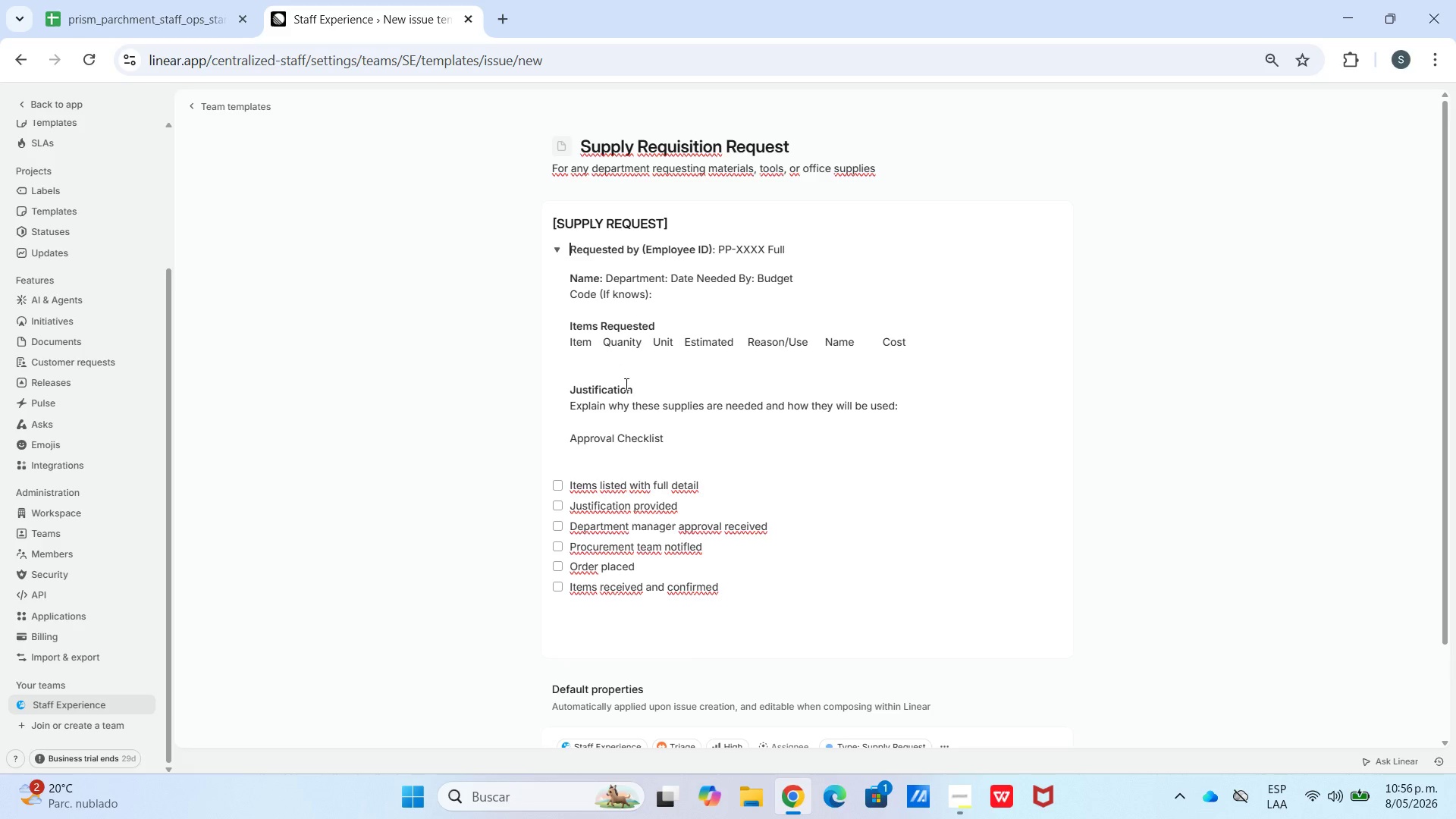 
left_click([633, 391])
 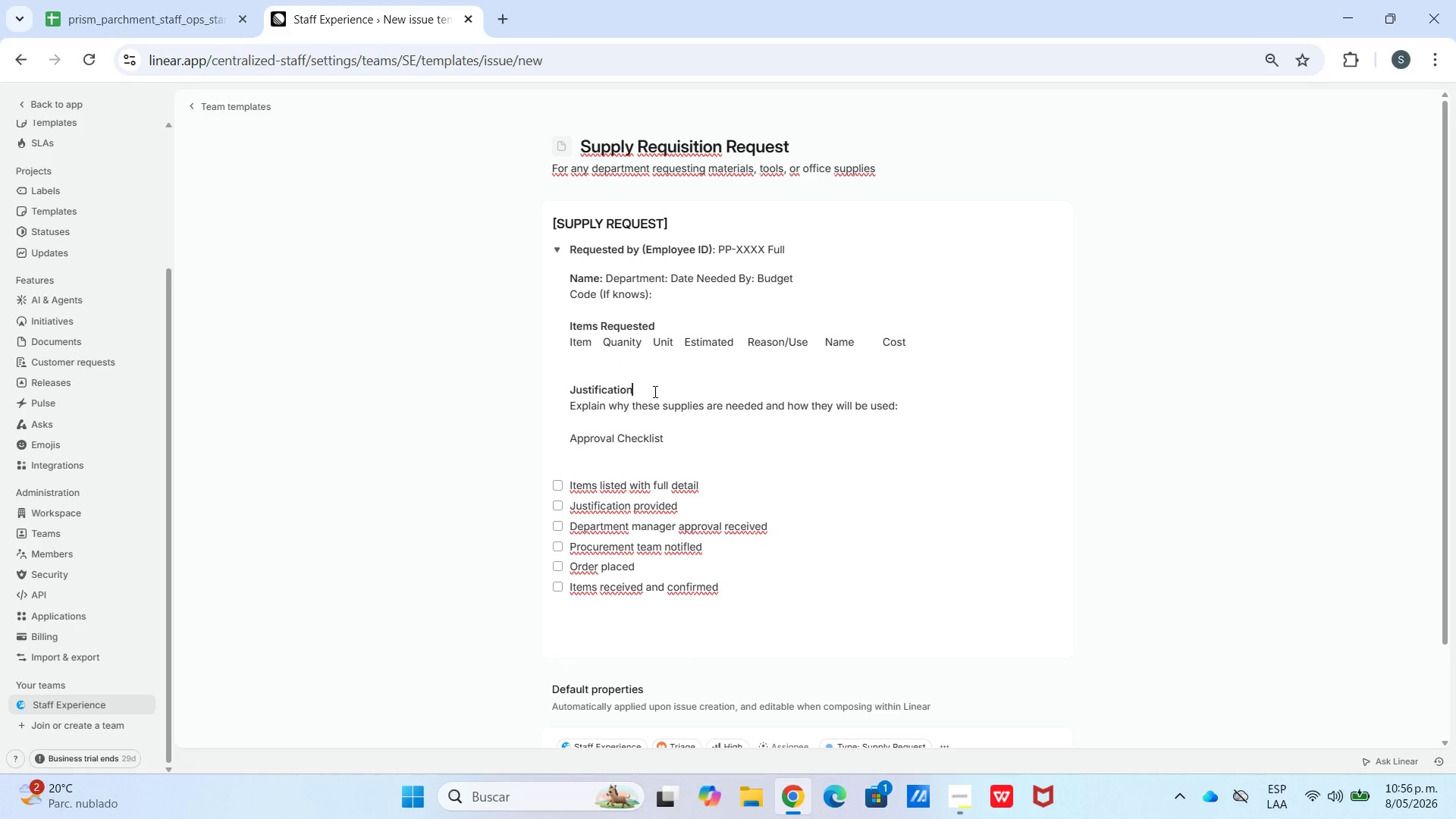 
left_click_drag(start_coordinate=[674, 422], to_coordinate=[632, 432])
 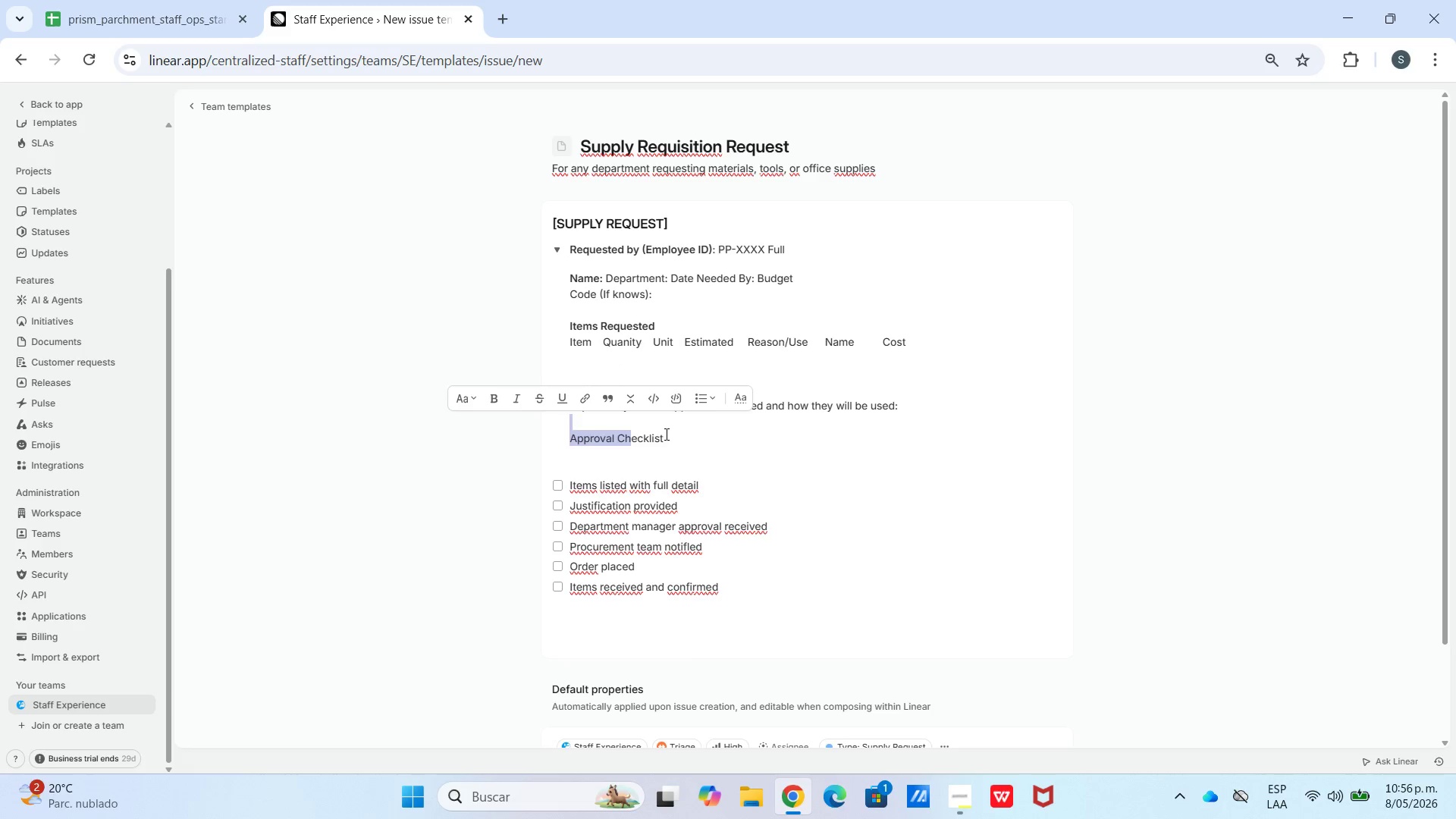 
left_click([676, 441])
 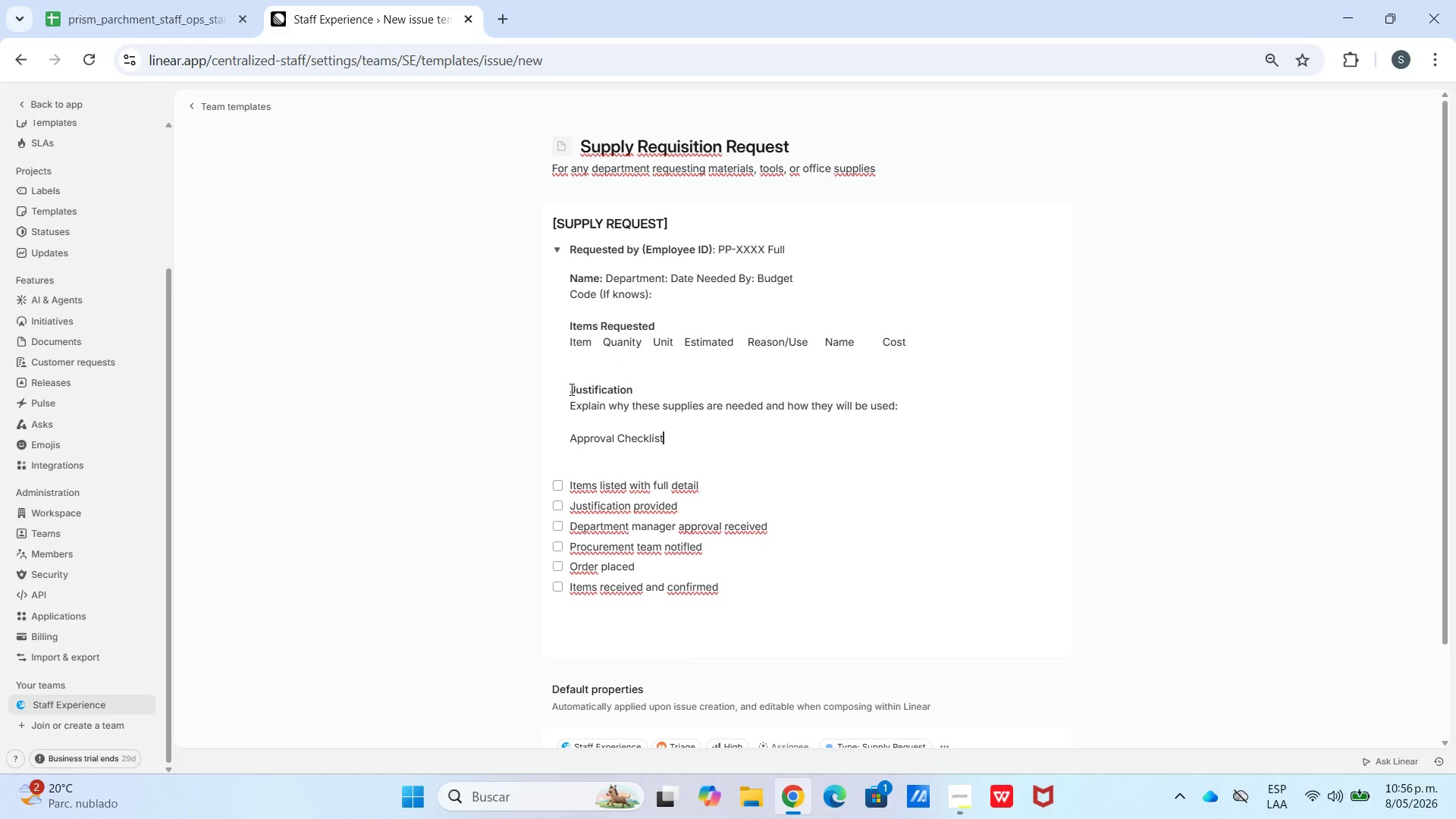 
left_click_drag(start_coordinate=[567, 390], to_coordinate=[839, 414])
 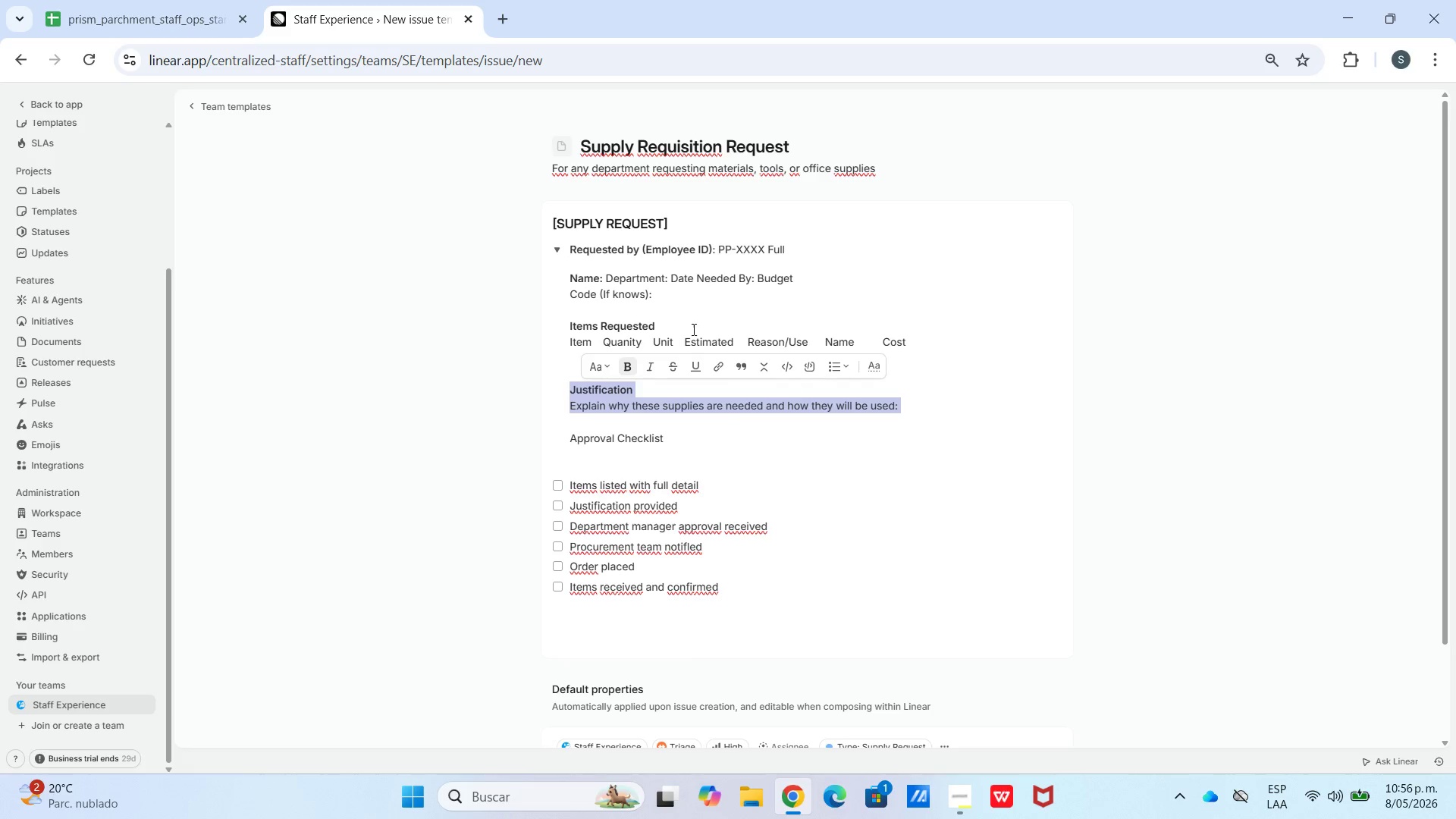 
left_click([657, 325])
 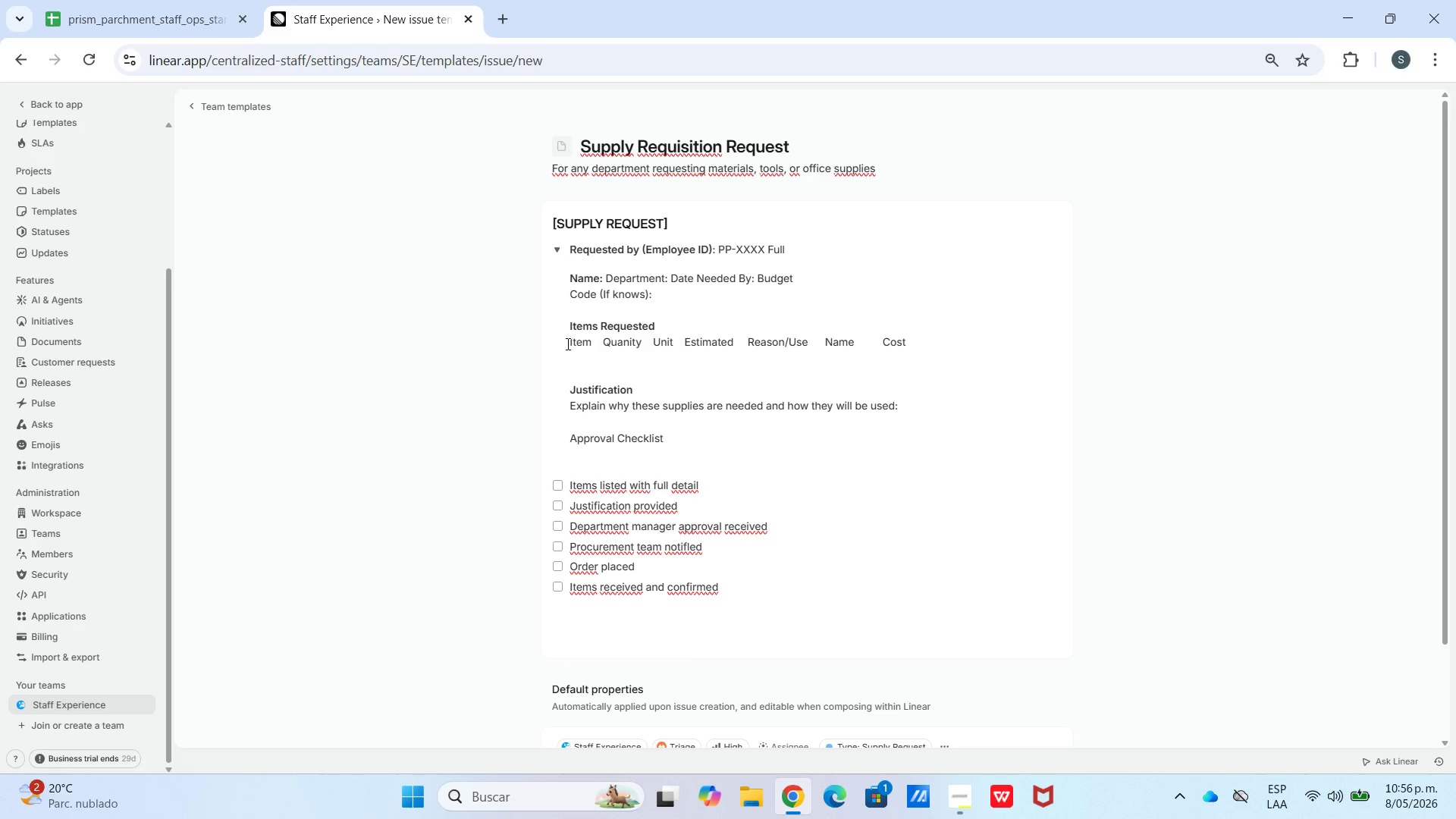 
left_click_drag(start_coordinate=[566, 344], to_coordinate=[903, 356])
 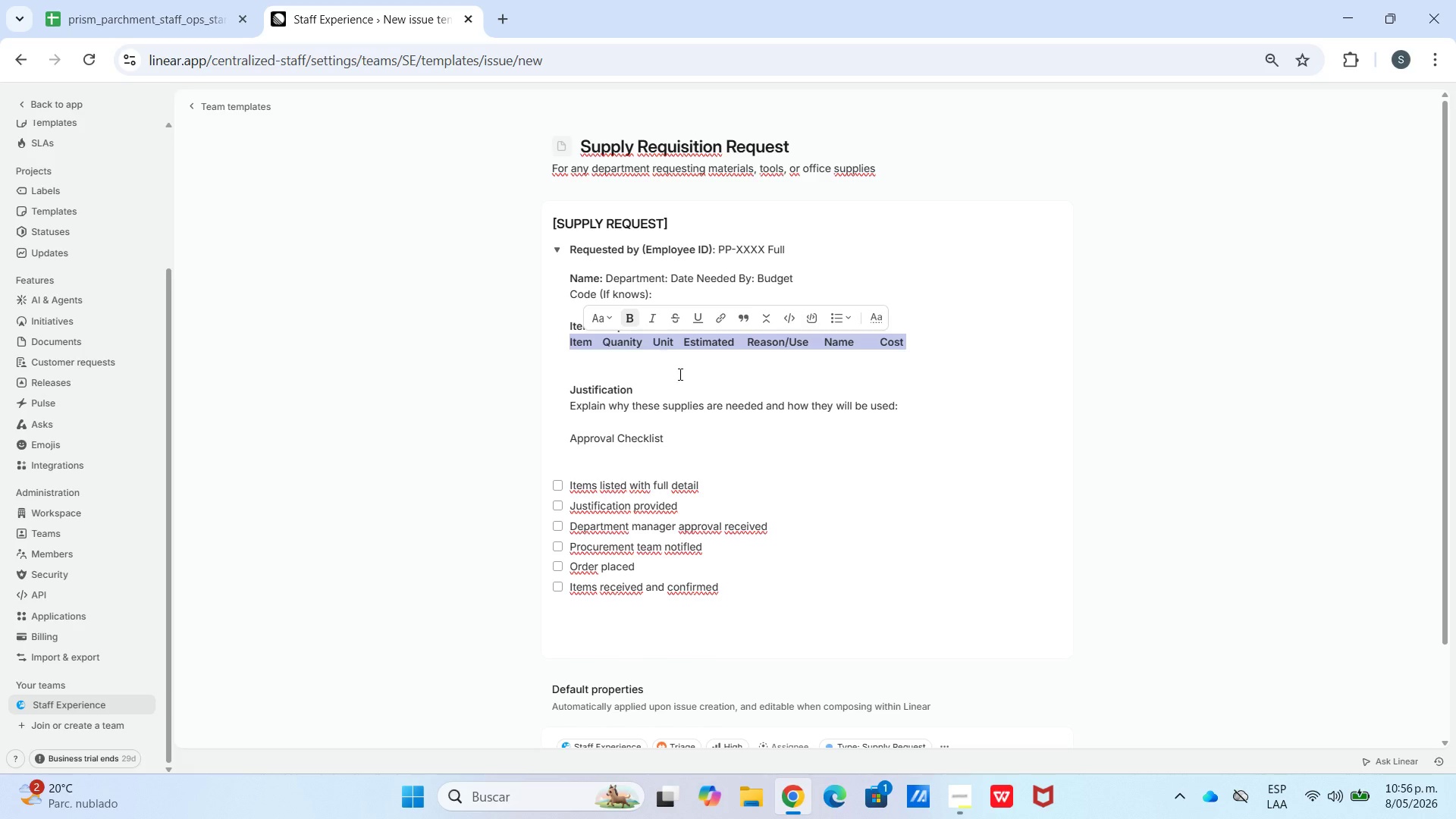 
scroll: coordinate [704, 409], scroll_direction: down, amount: 2.0
 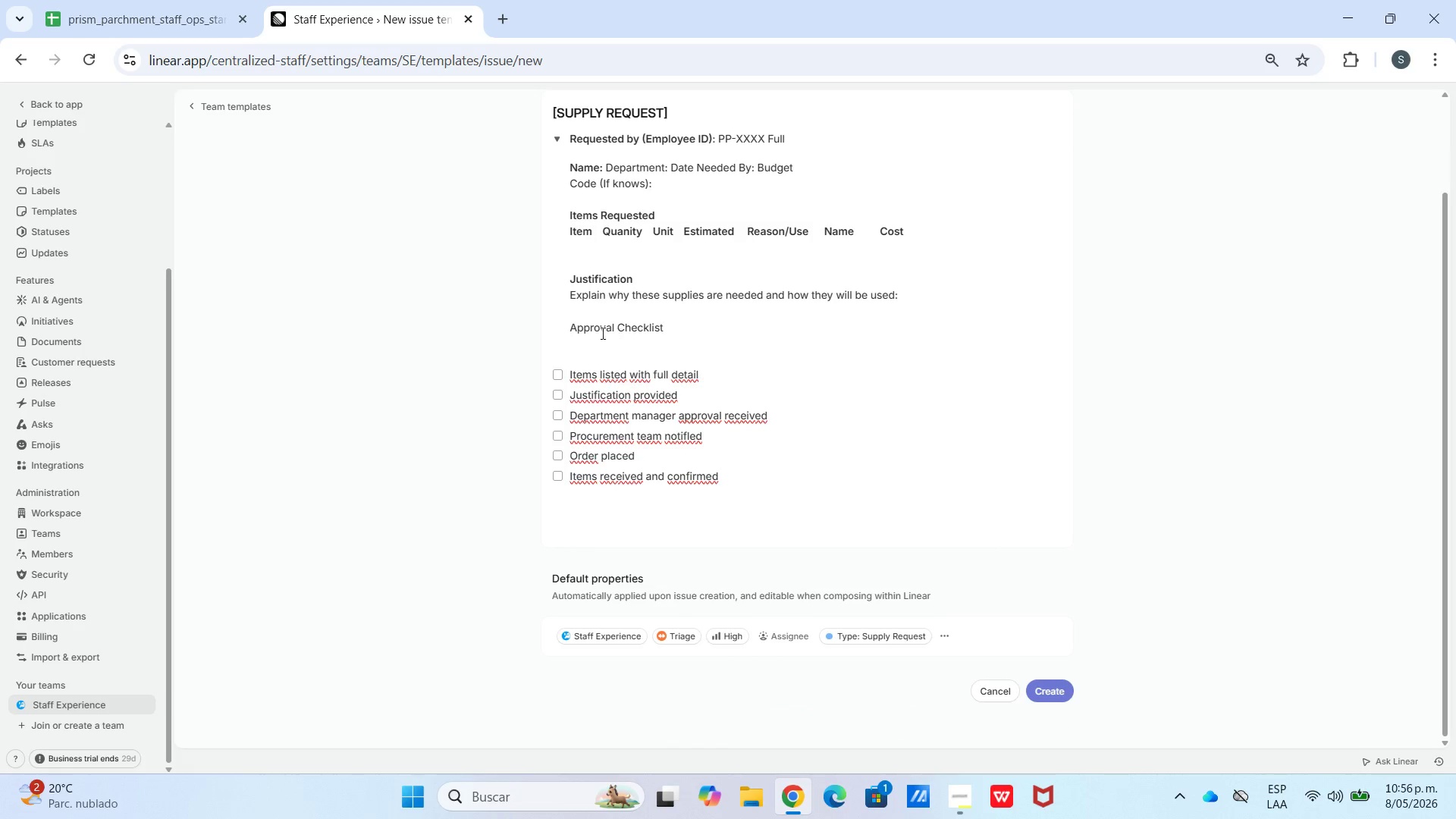 
left_click_drag(start_coordinate=[681, 328], to_coordinate=[563, 325])
 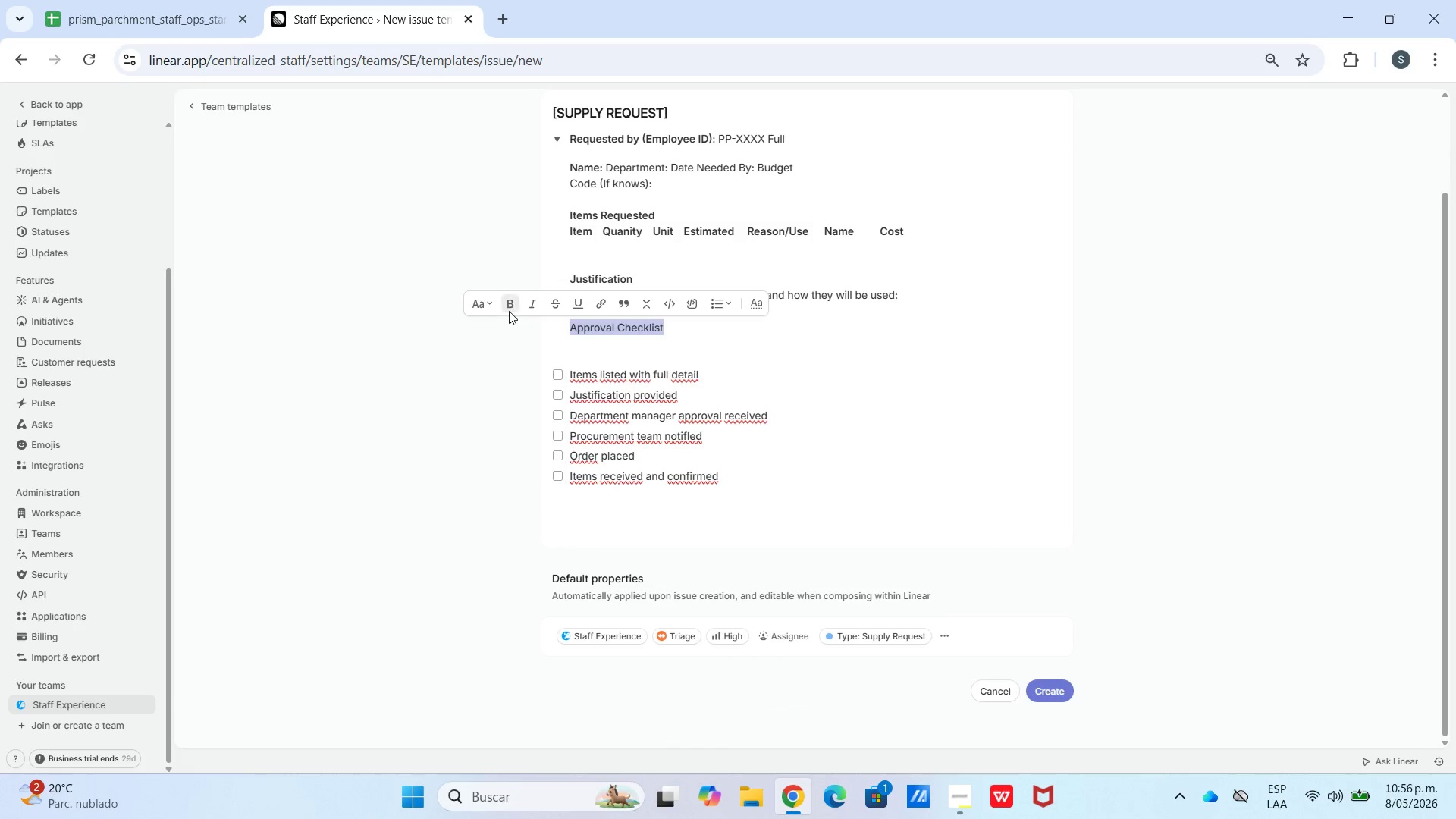 
left_click([509, 305])
 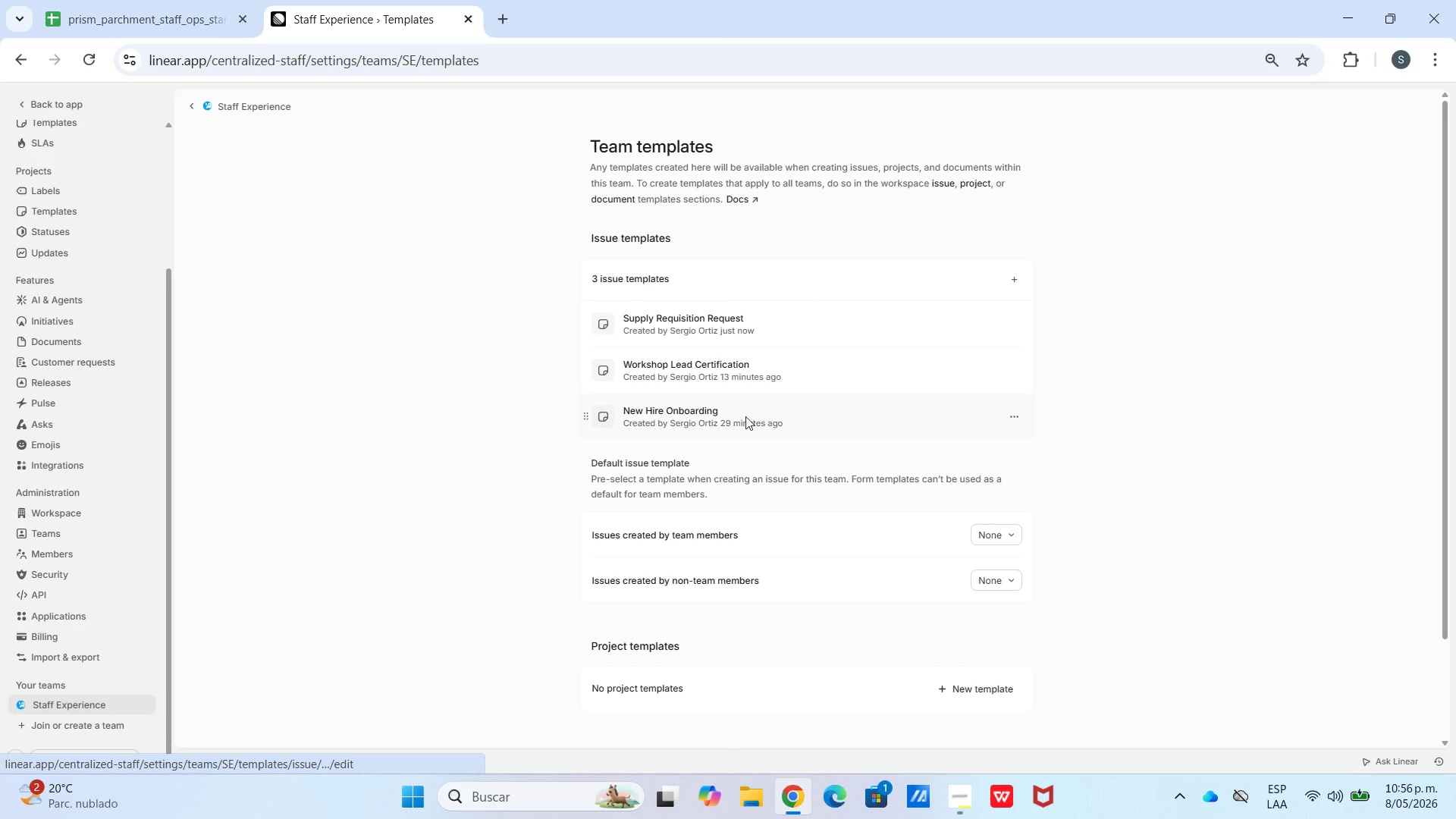 
wait(9.14)
 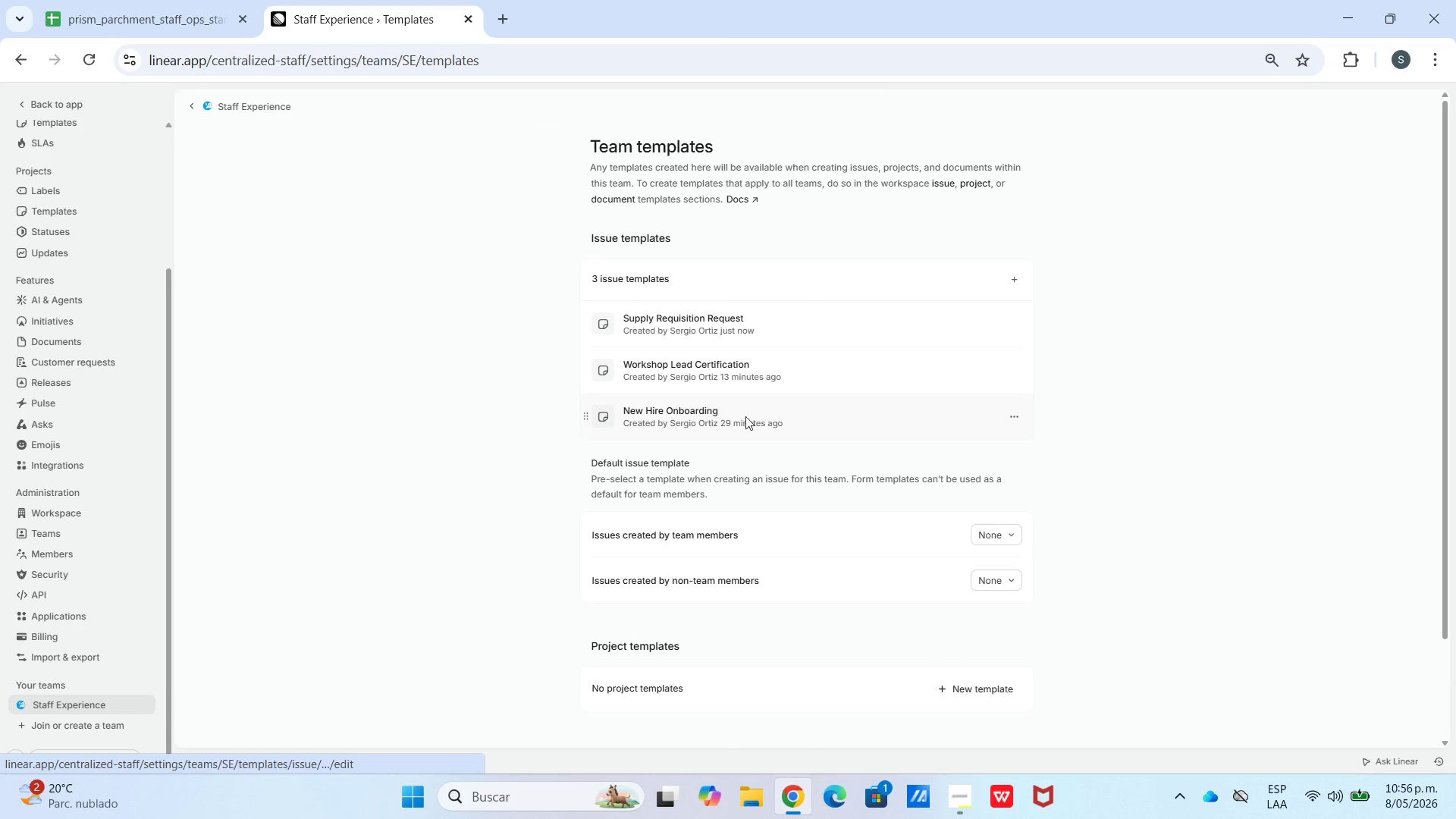 
left_click([248, 109])
 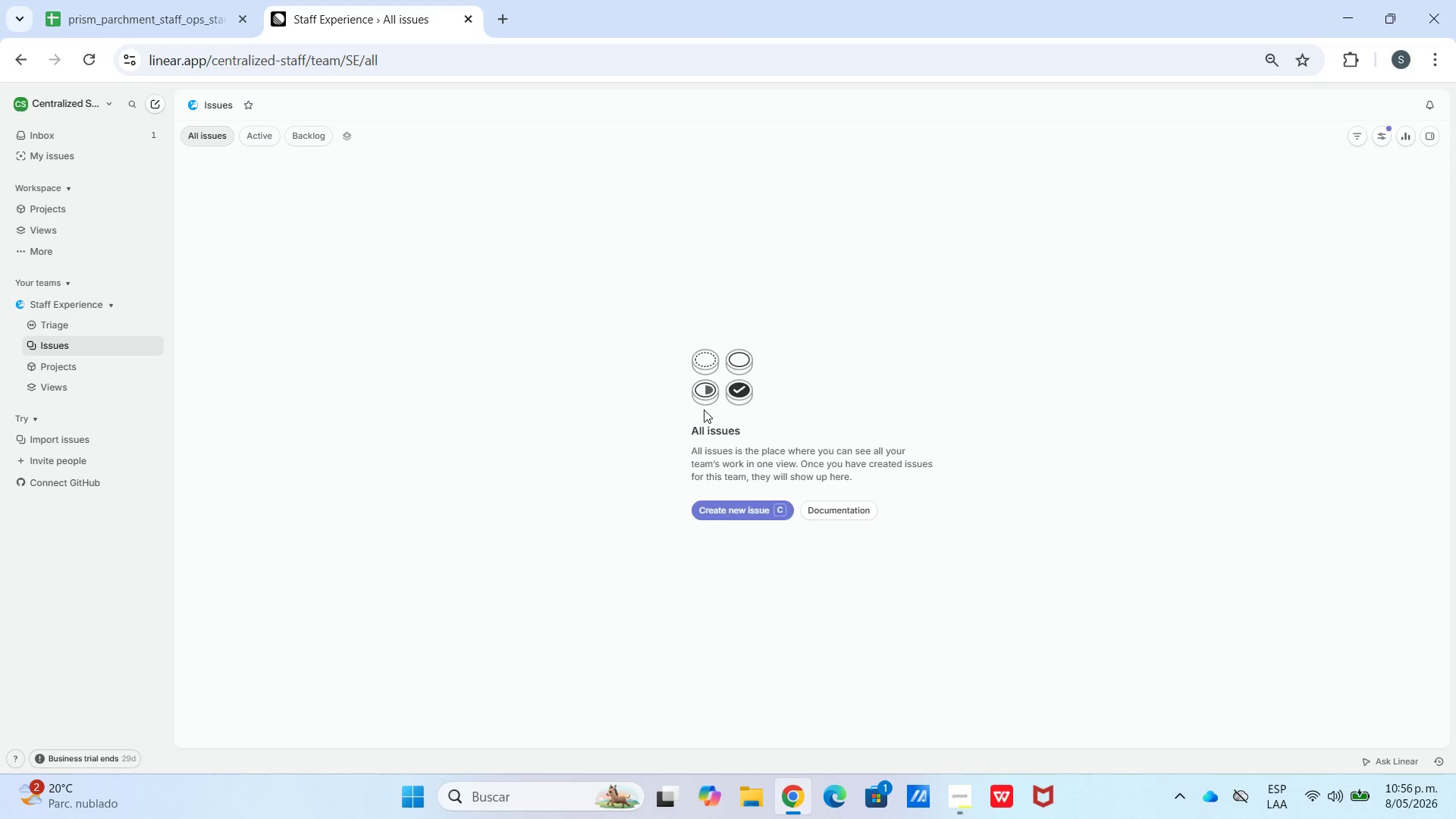 
left_click([950, 789])